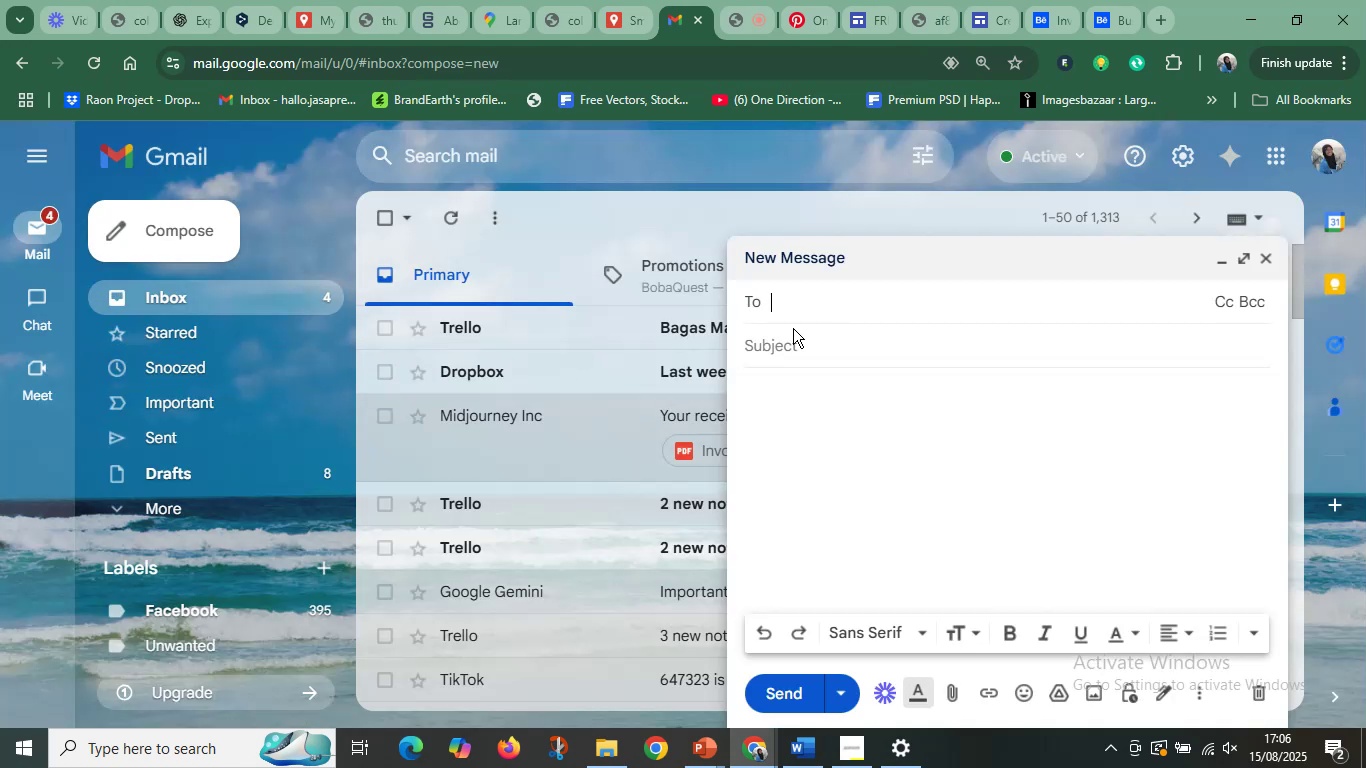 
left_click([809, 339])
 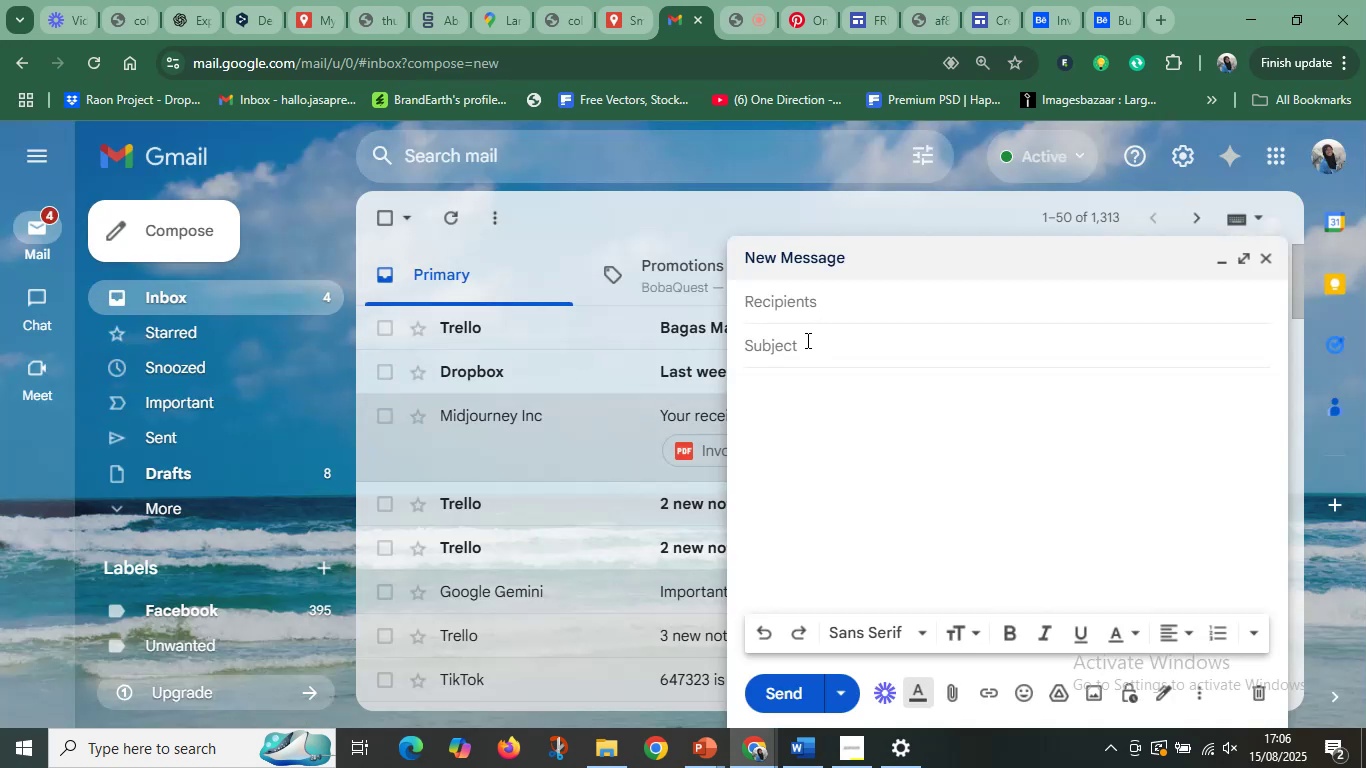 
hold_key(key=D, duration=0.42)
 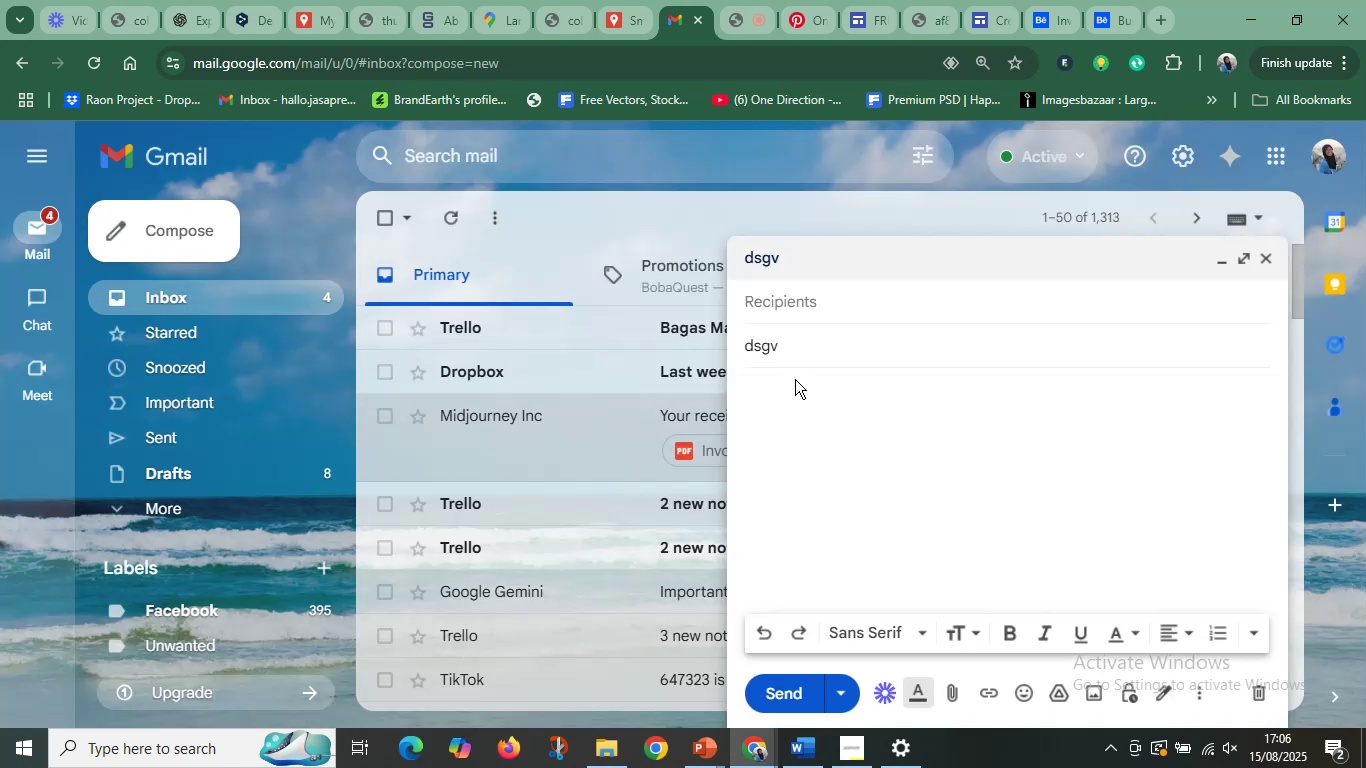 
hold_key(key=S, duration=0.31)
 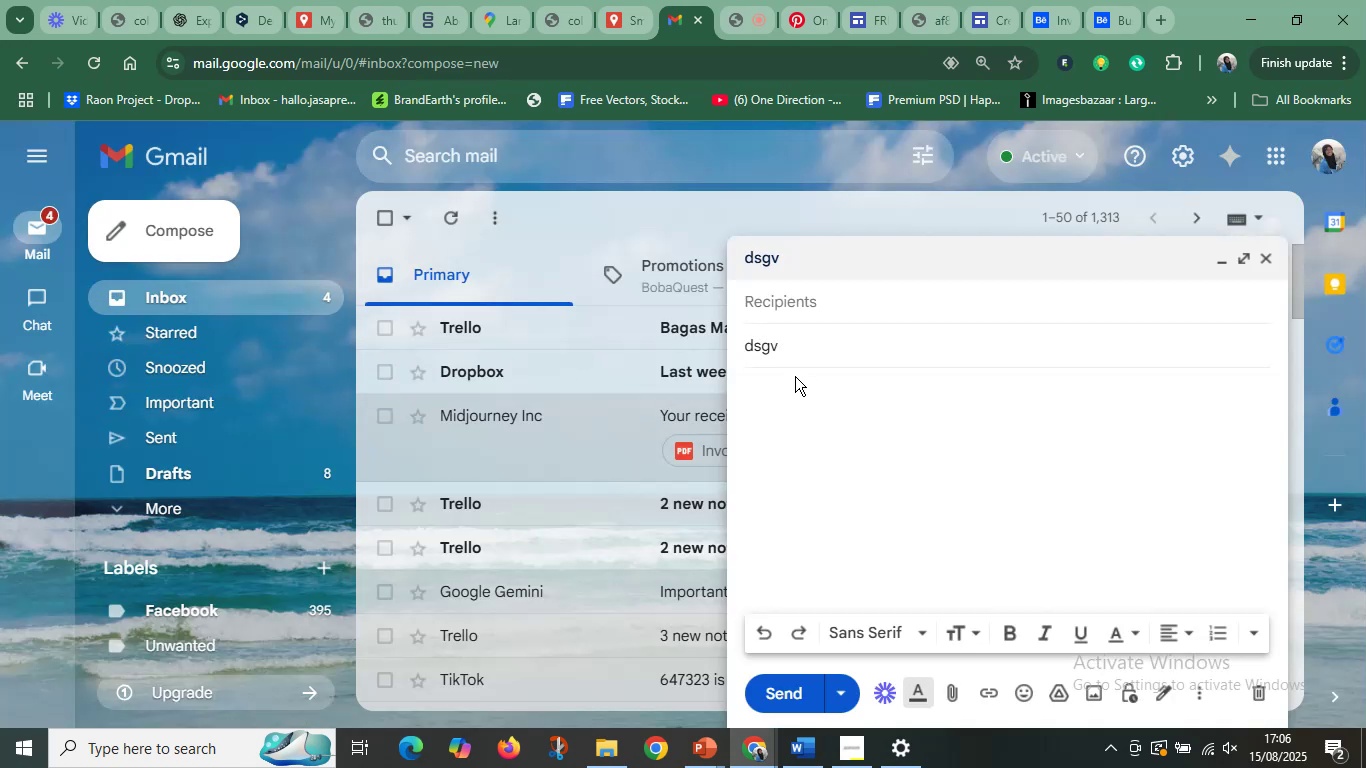 
type(gv)
 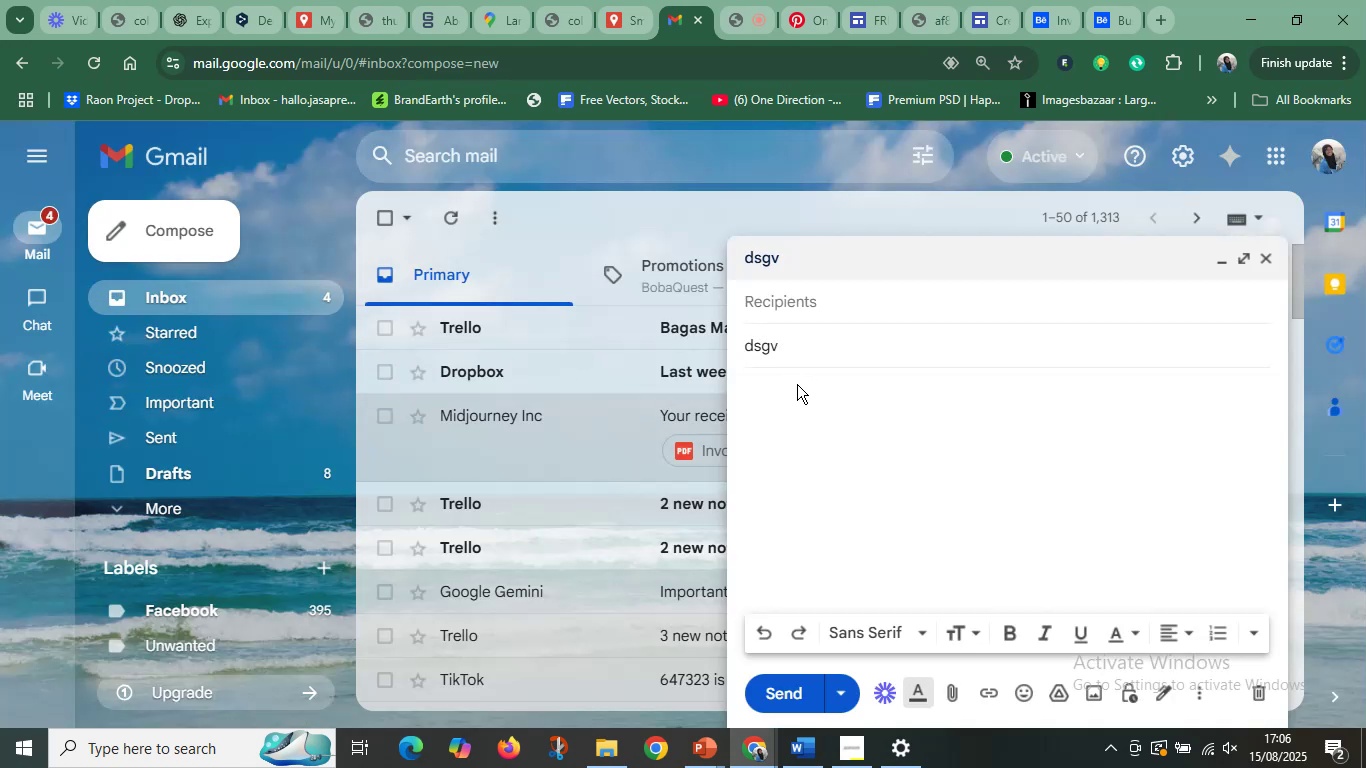 
double_click([797, 384])
 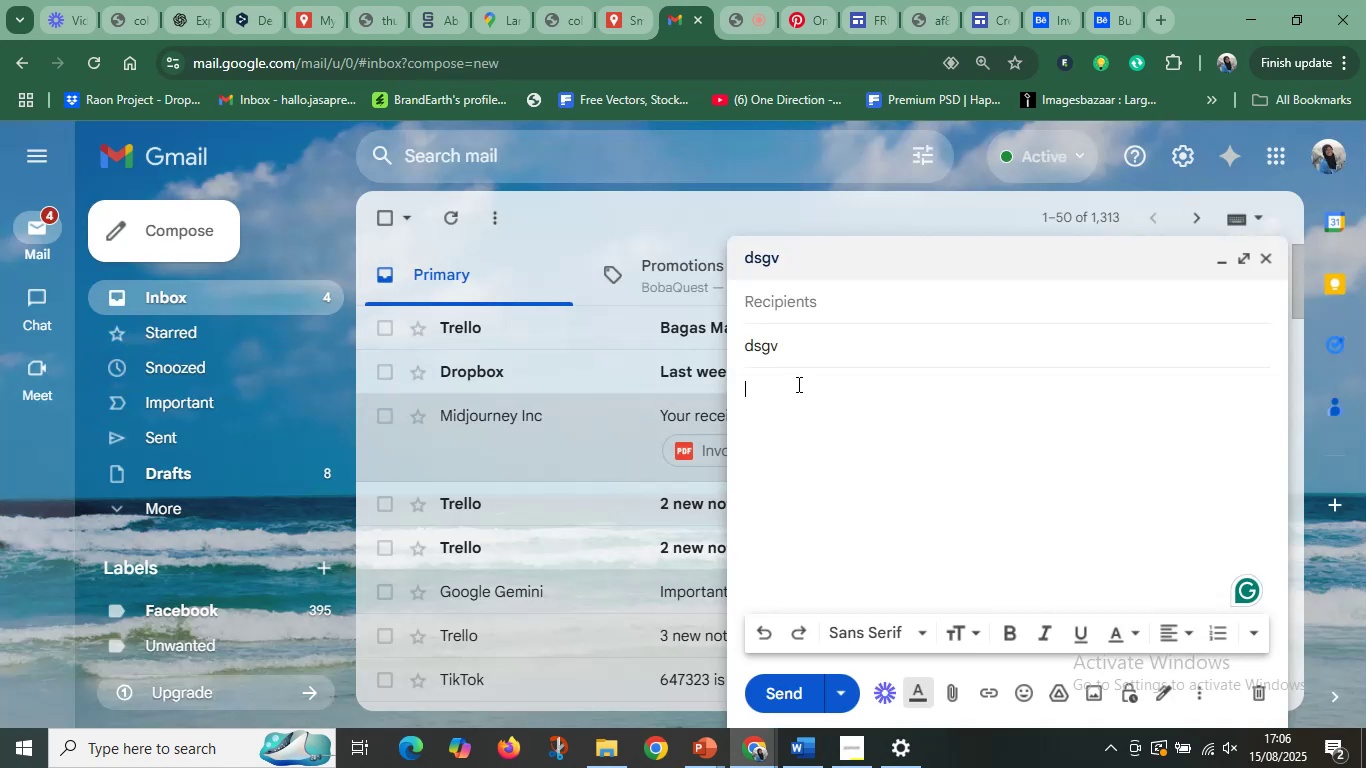 
type(fvbfx)
 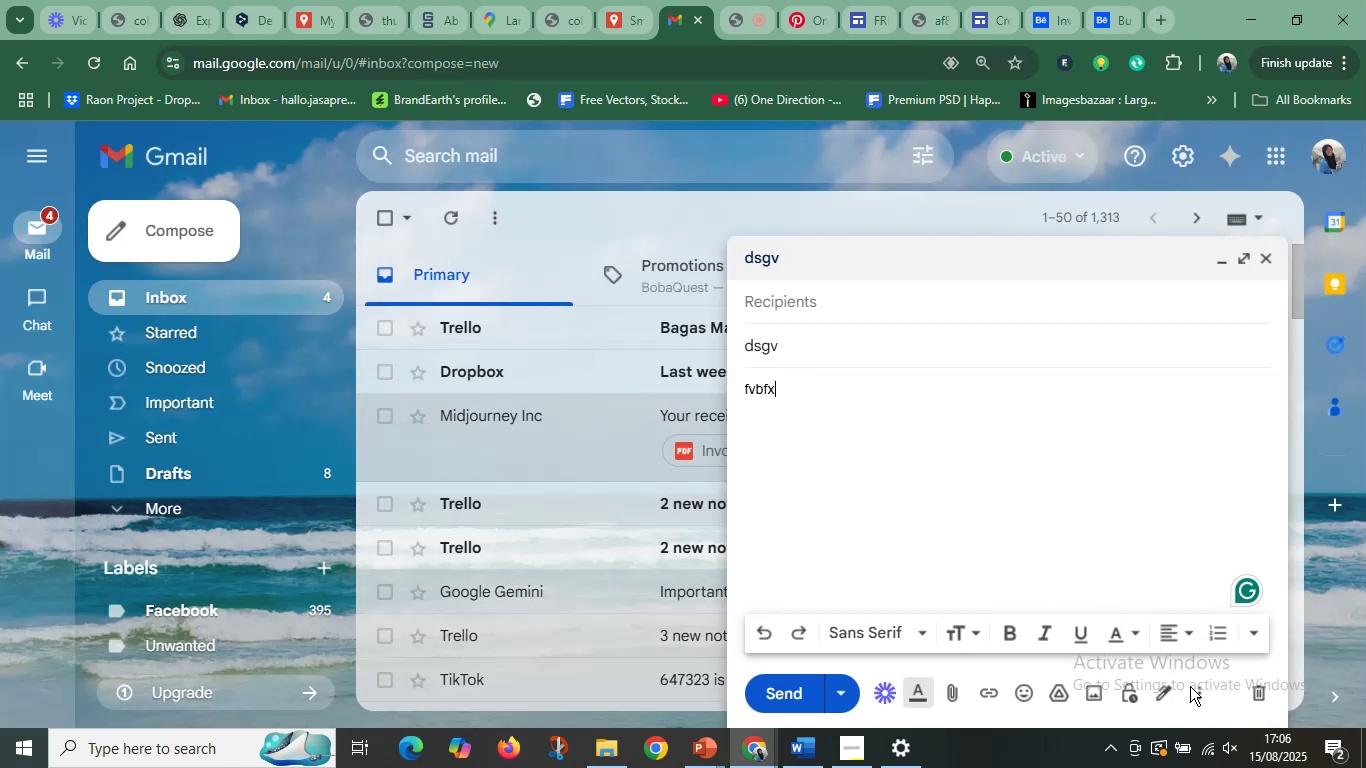 
left_click([1198, 691])
 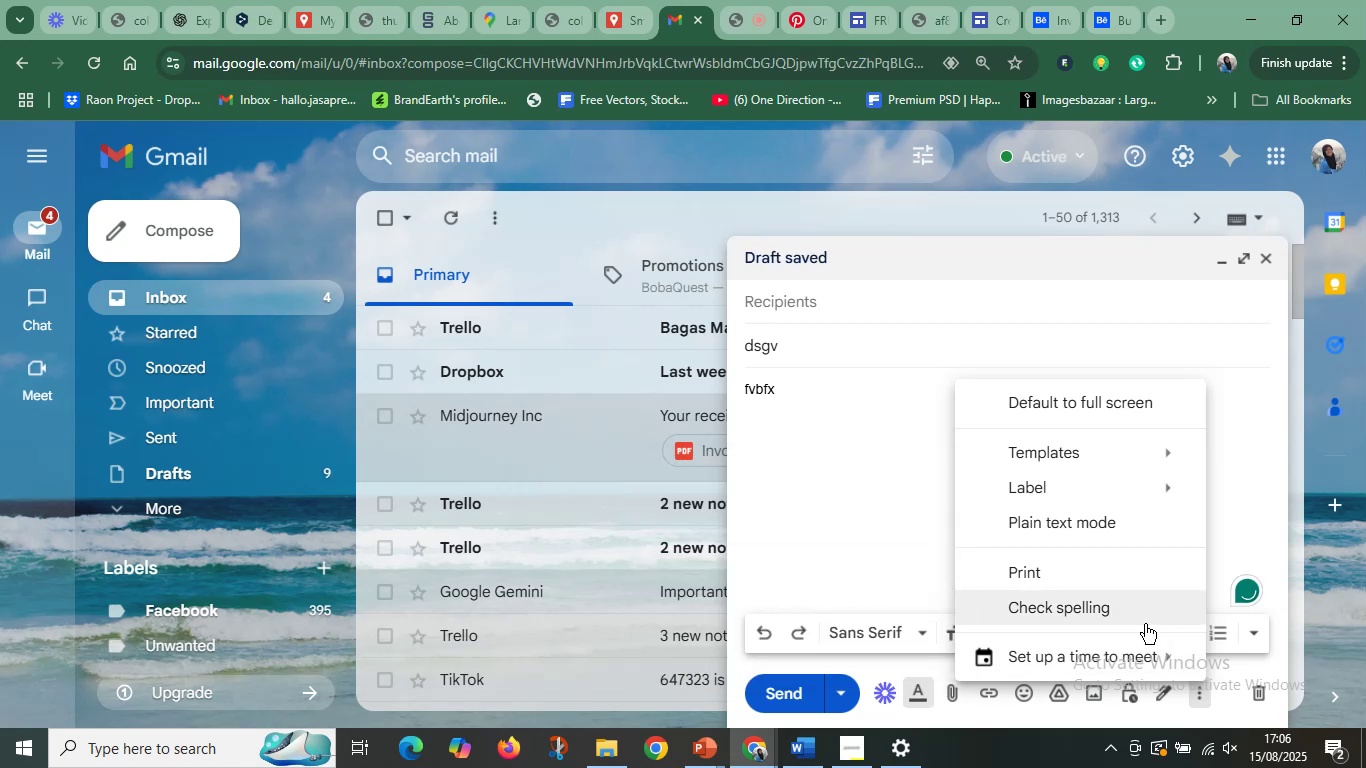 
wait(5.84)
 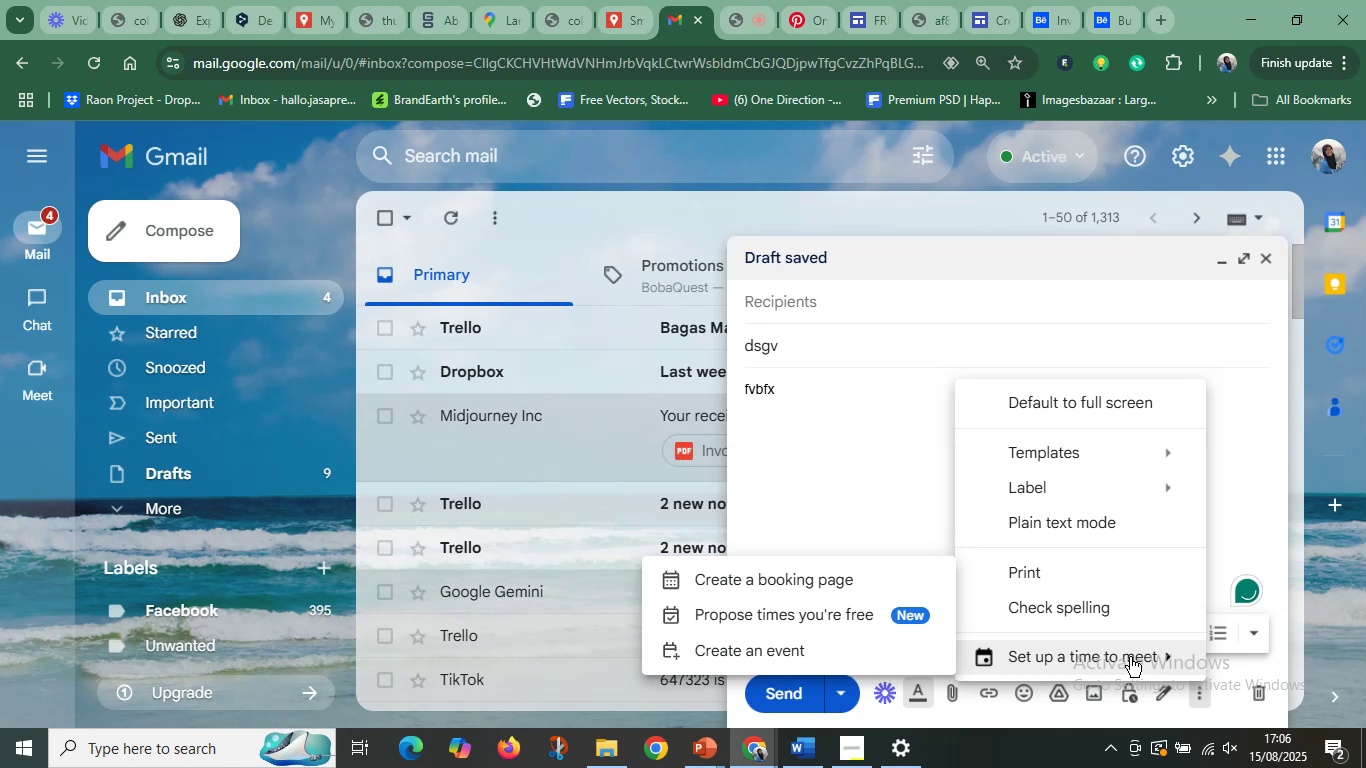 
left_click([1240, 262])
 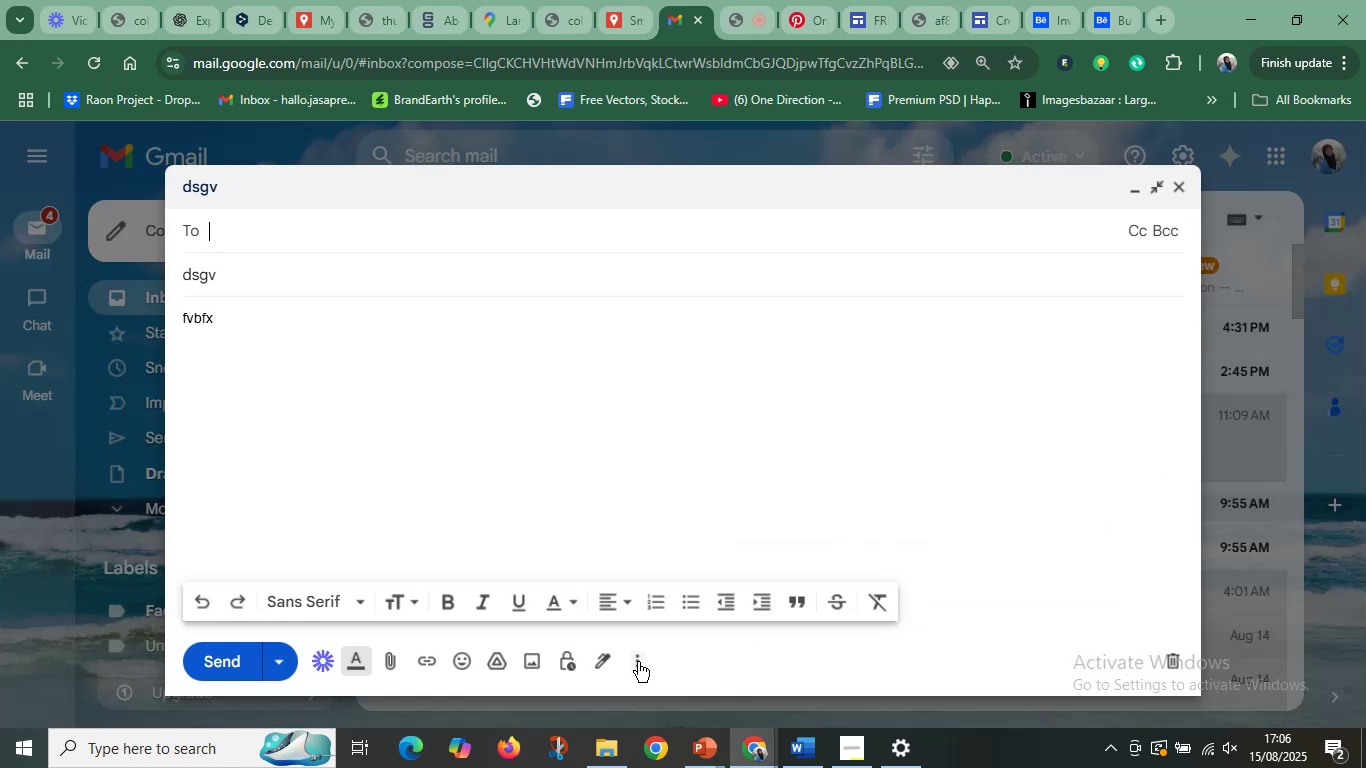 
left_click([637, 663])
 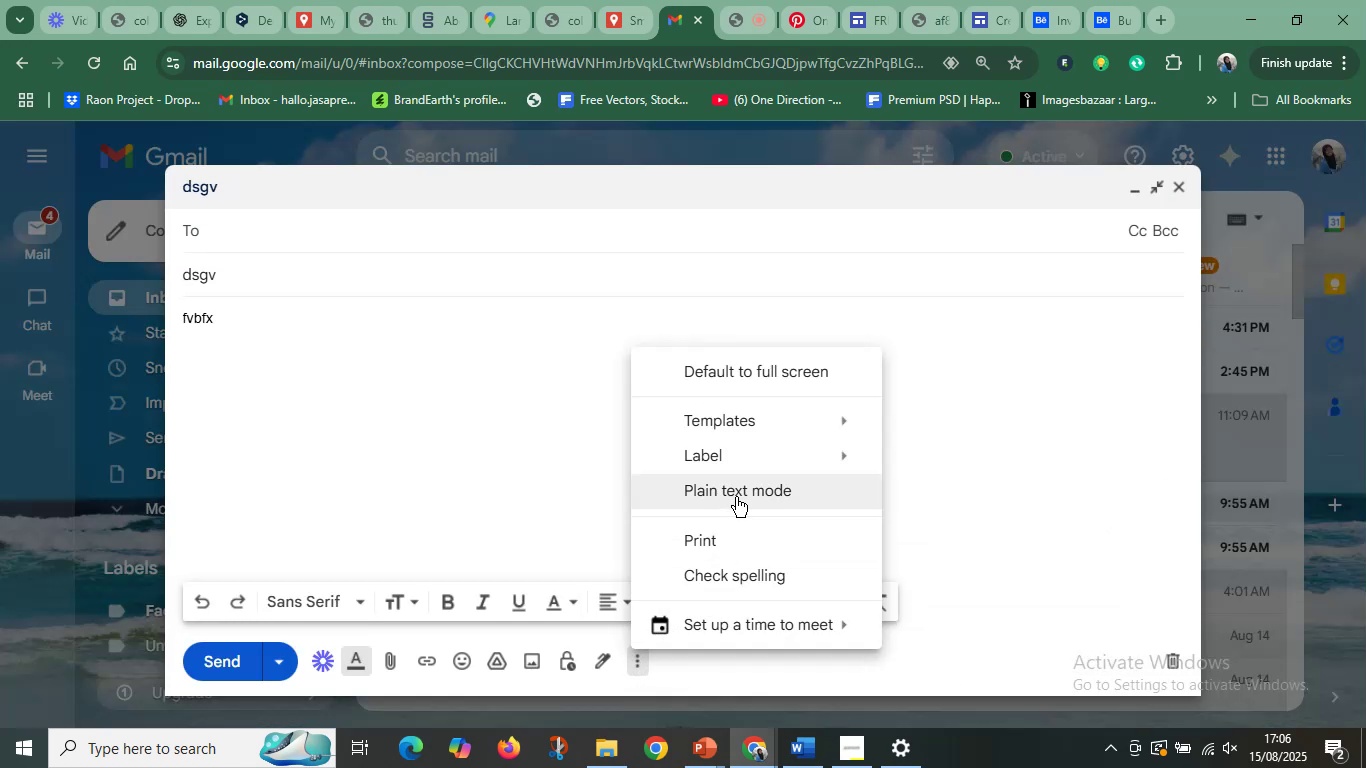 
mouse_move([771, 419])
 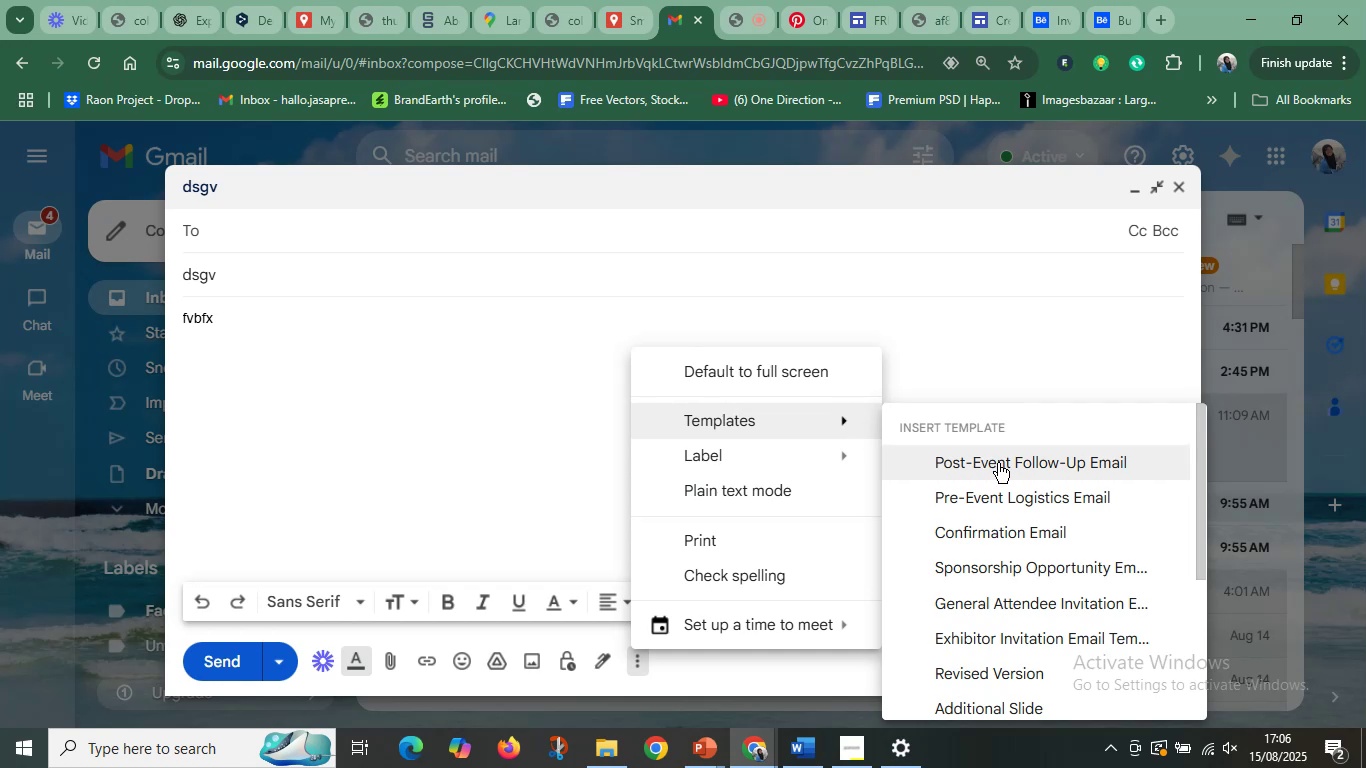 
scroll: coordinate [1000, 667], scroll_direction: down, amount: 4.0
 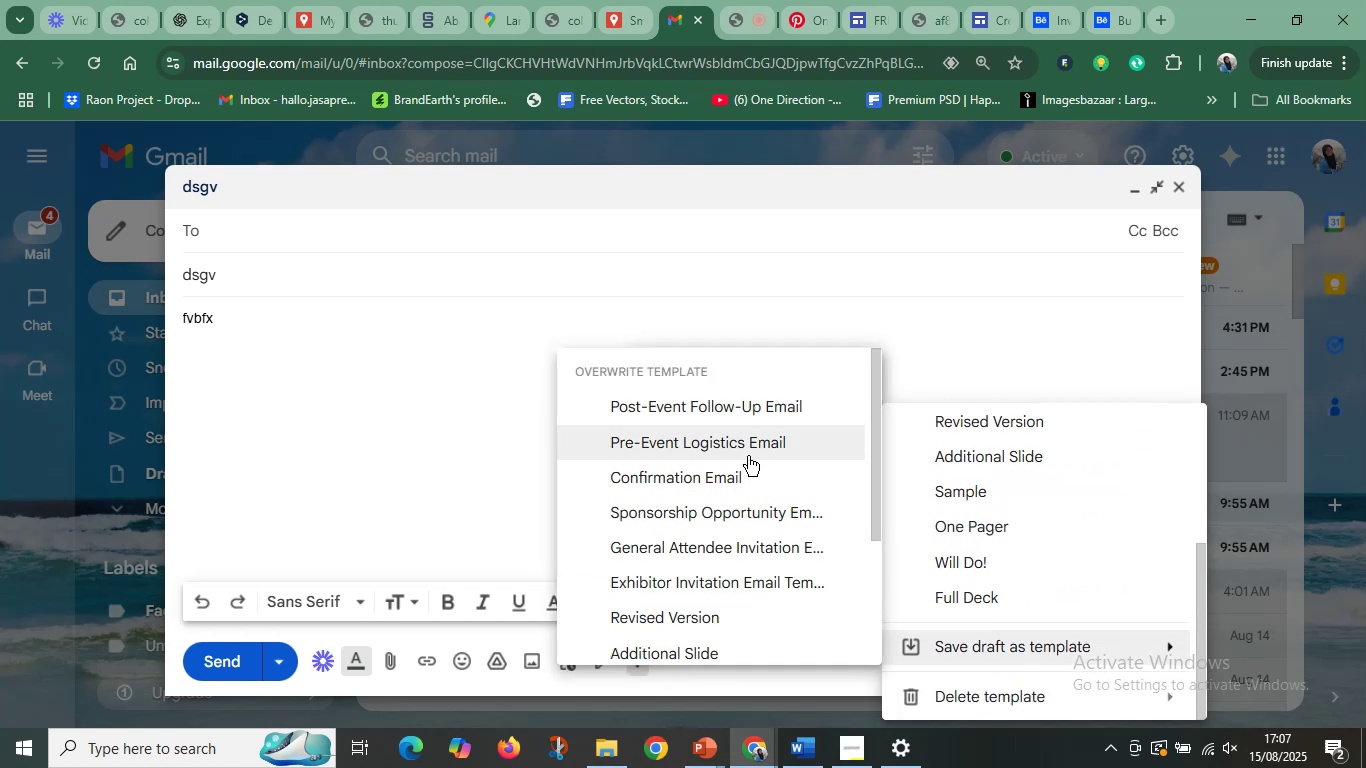 
wait(6.36)
 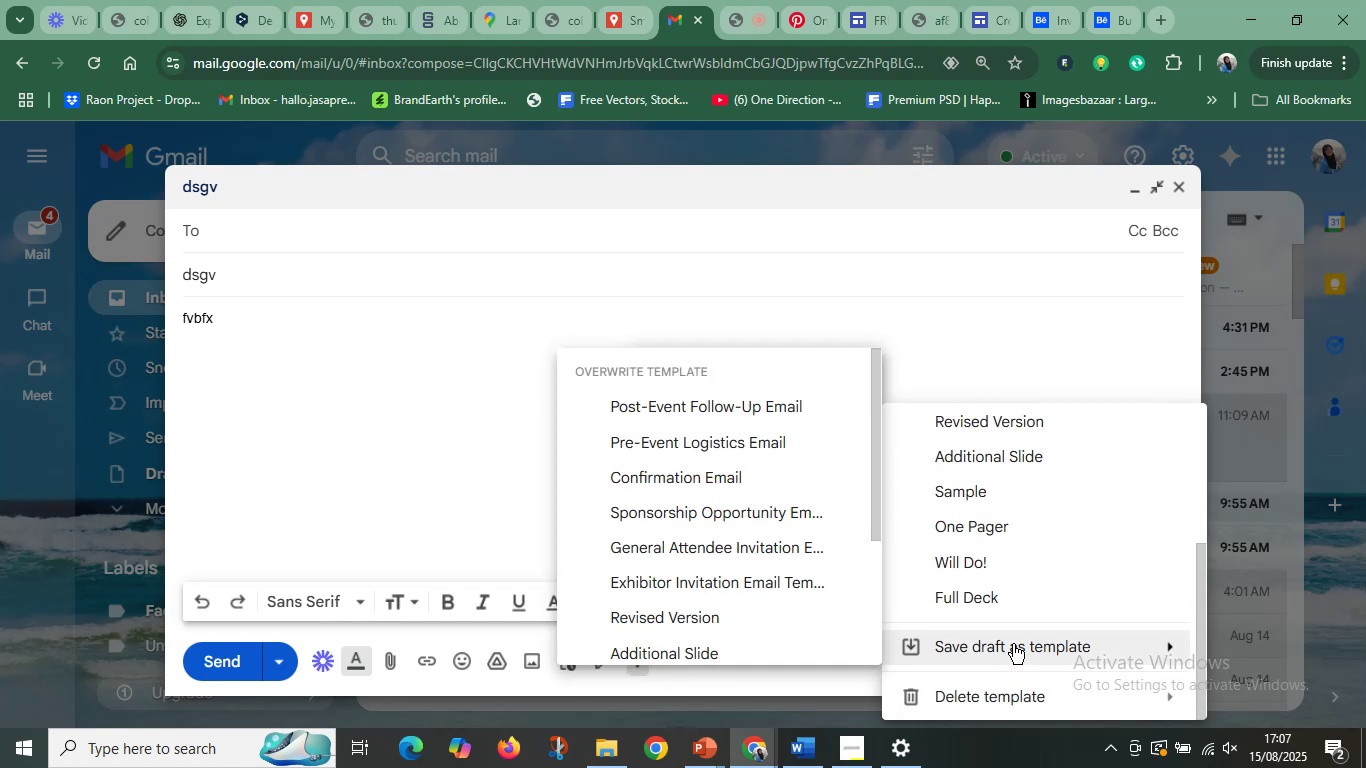 
left_click([638, 666])
 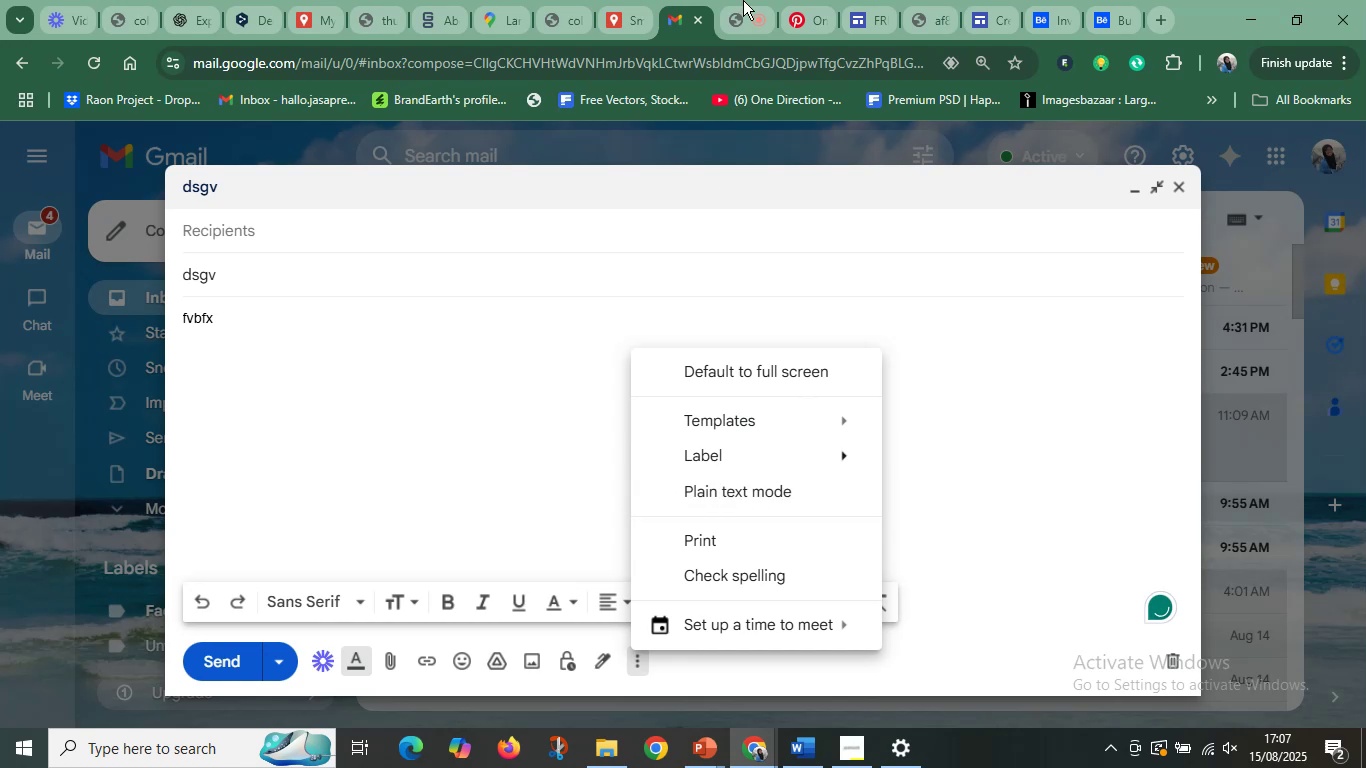 
wait(5.75)
 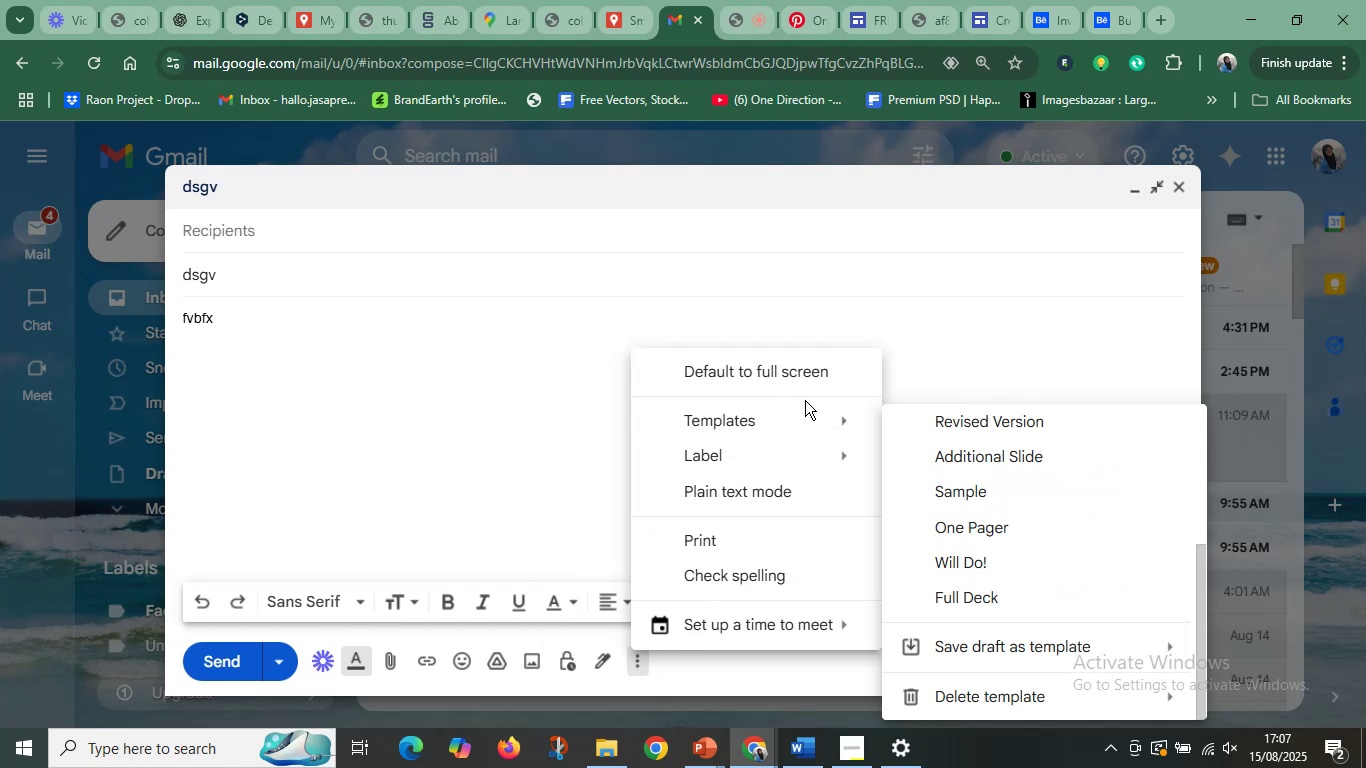 
left_click([792, 0])
 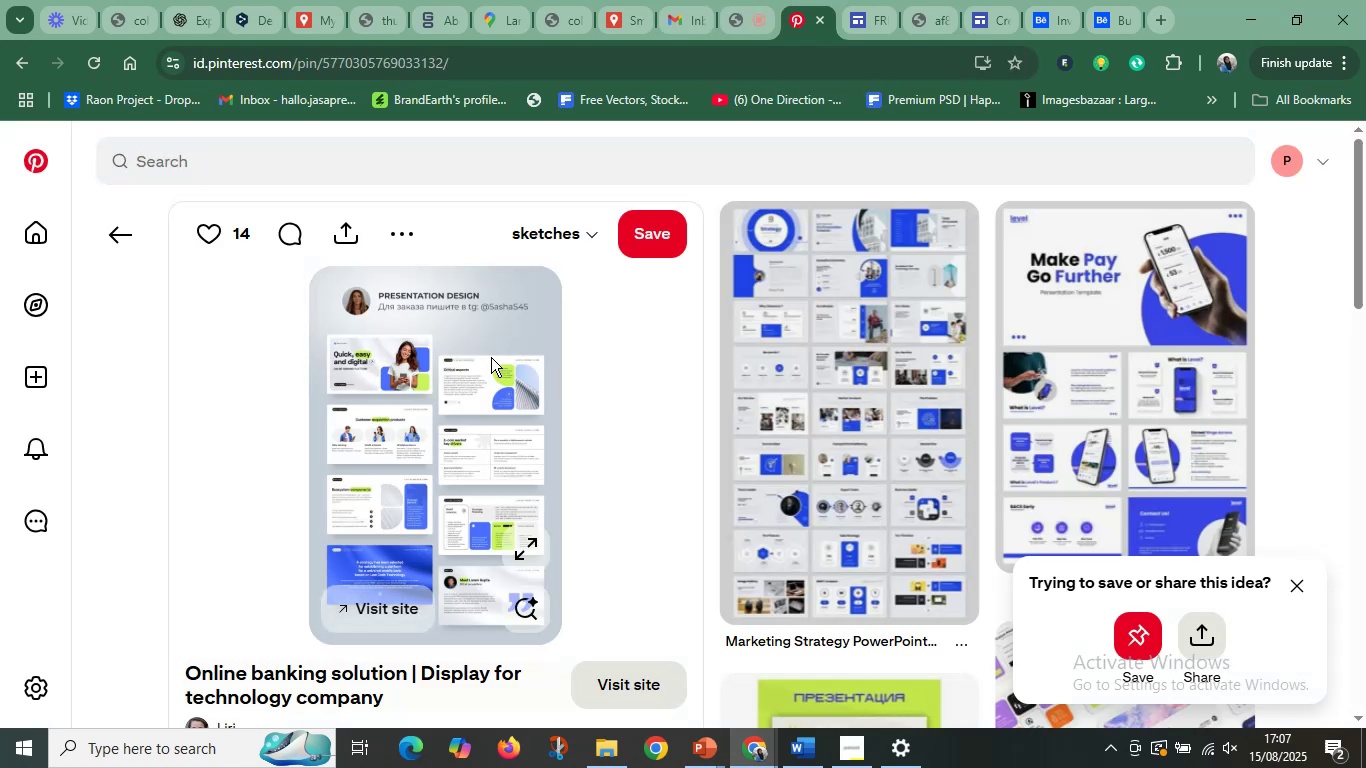 
scroll: coordinate [533, 457], scroll_direction: down, amount: 3.0
 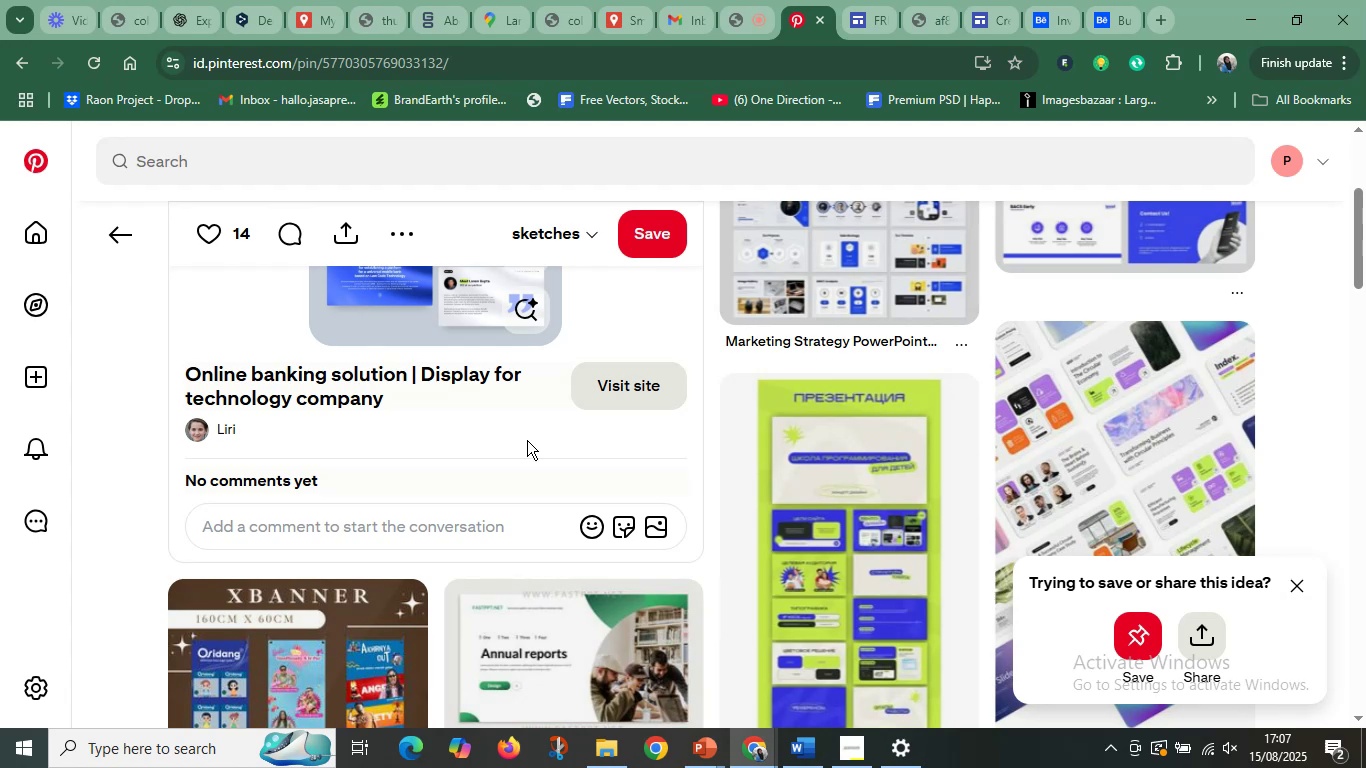 
wait(24.49)
 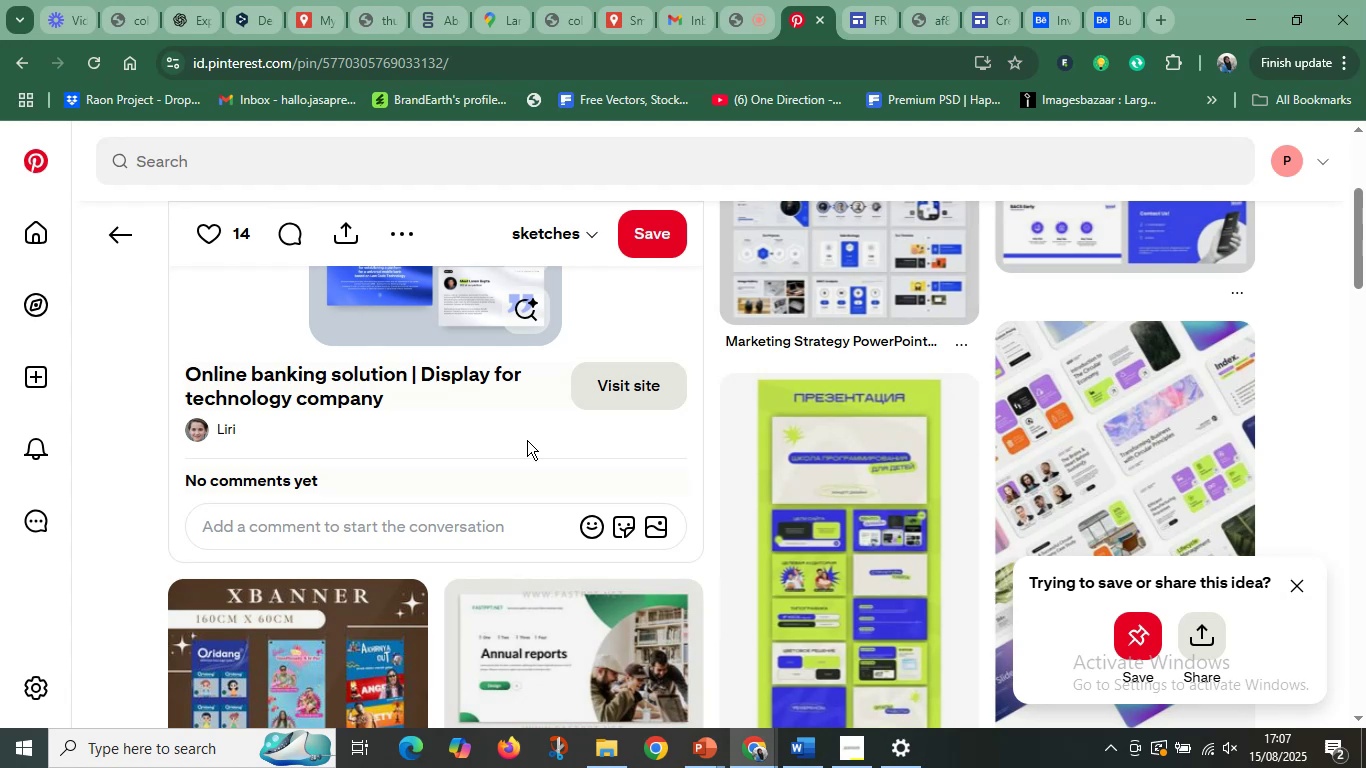 
scroll: coordinate [571, 426], scroll_direction: up, amount: 6.0
 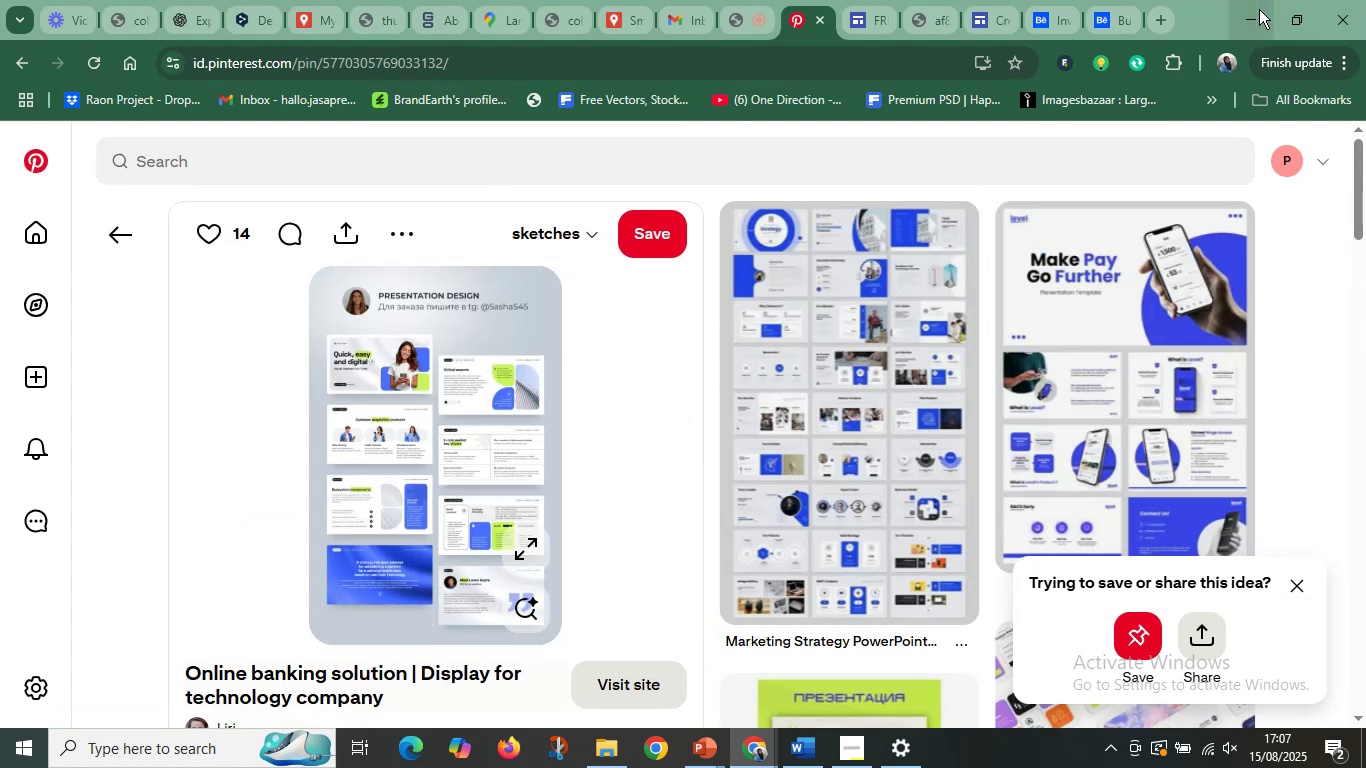 
left_click([1254, 15])
 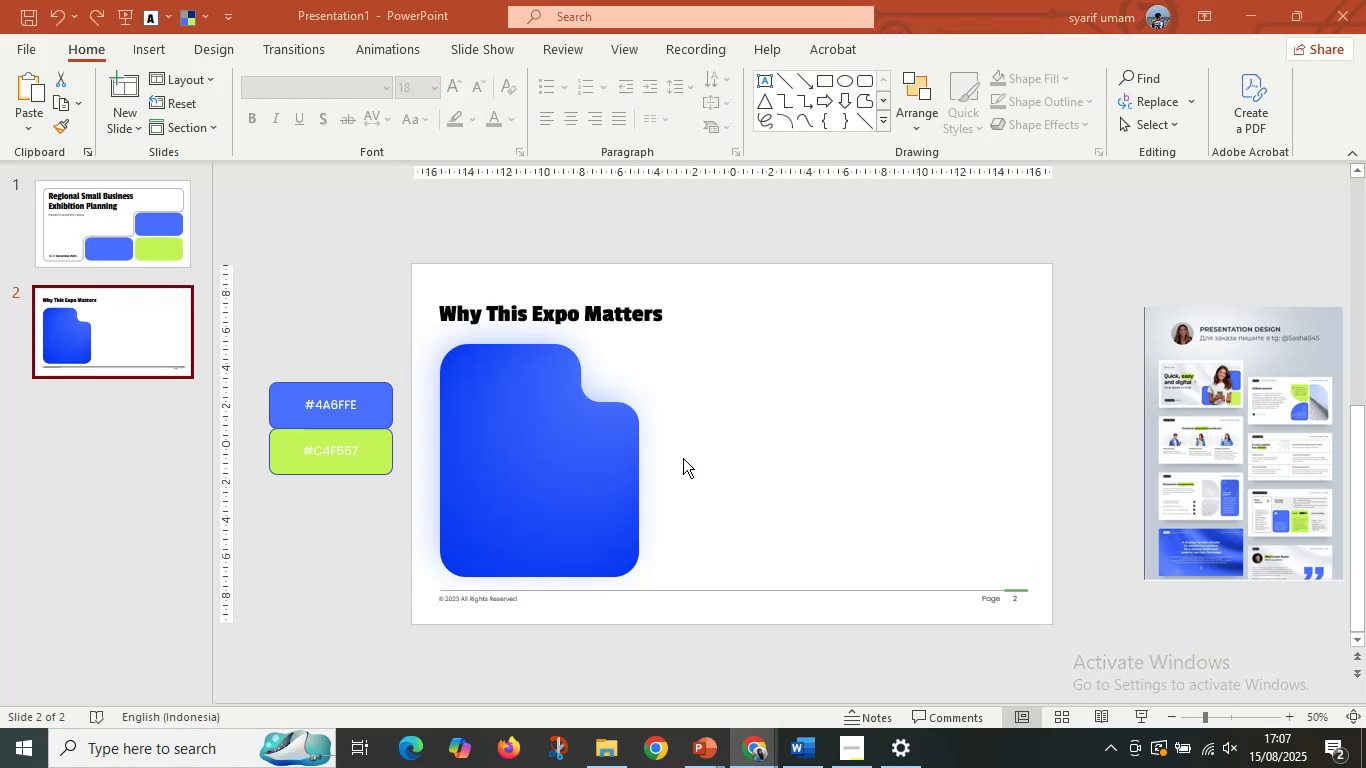 
double_click([551, 459])
 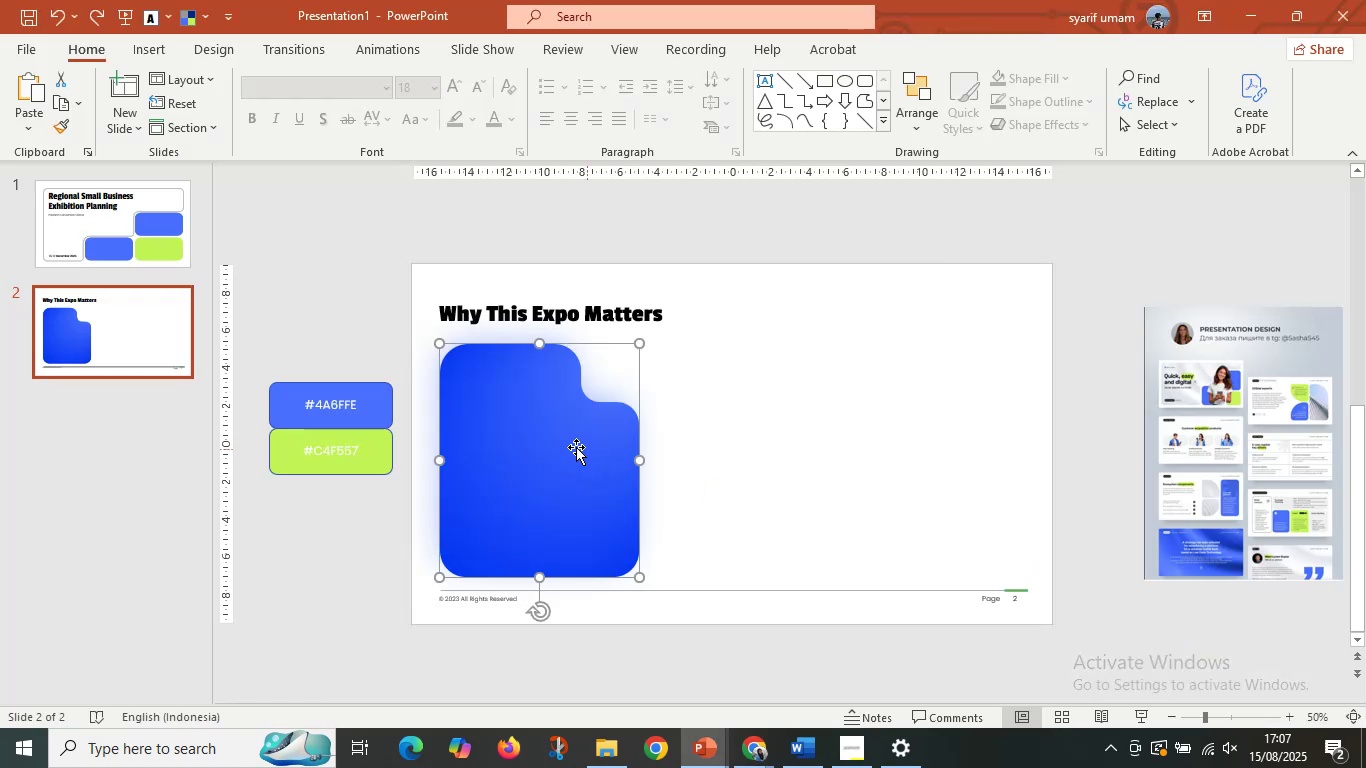 
left_click([576, 447])
 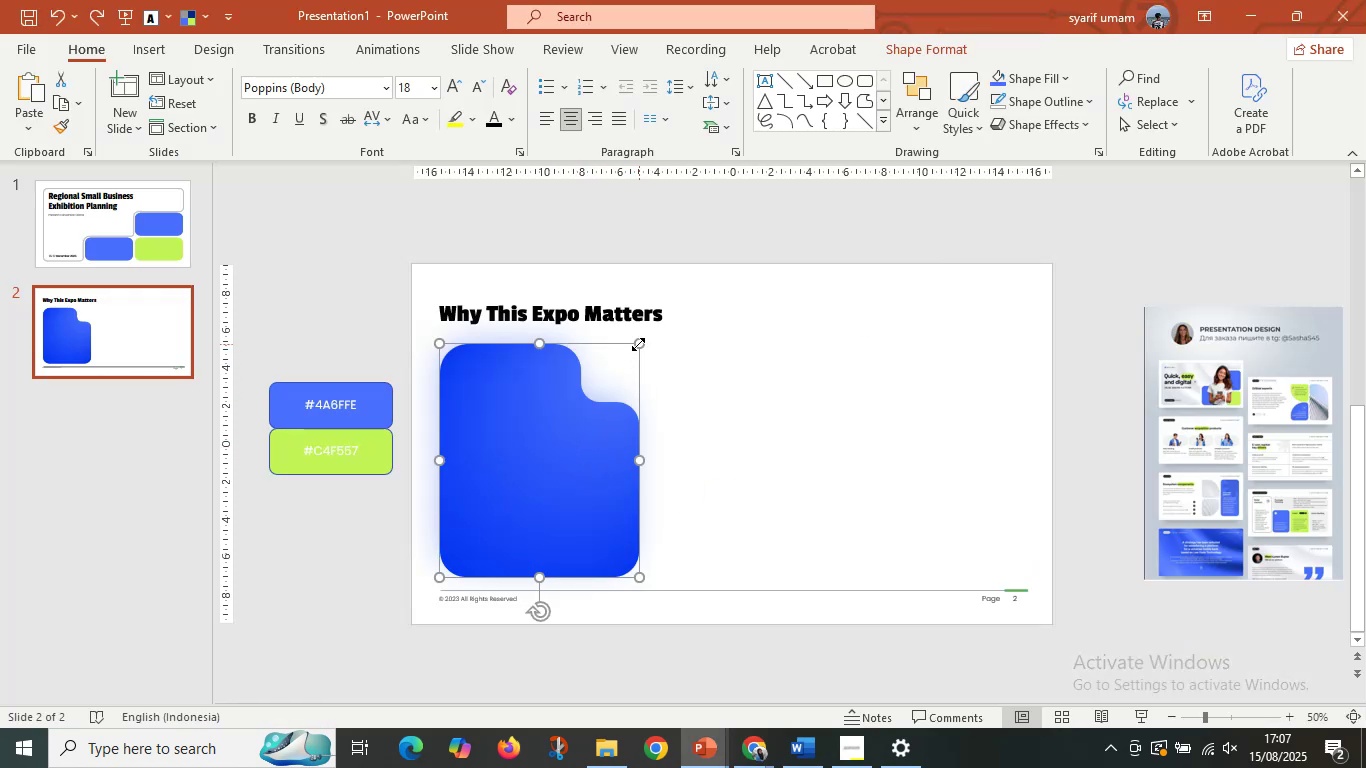 
hold_key(key=ShiftLeft, duration=1.51)
 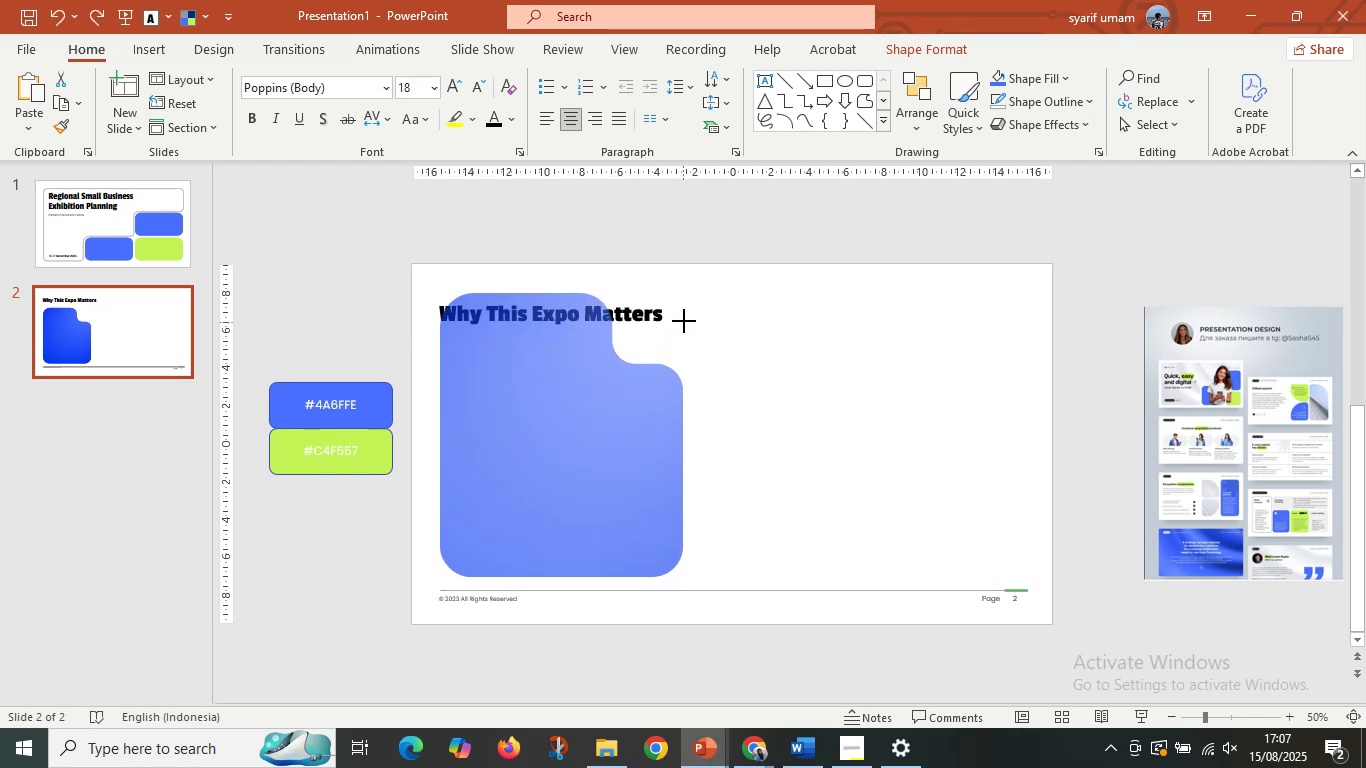 
hold_key(key=ShiftLeft, duration=1.53)
 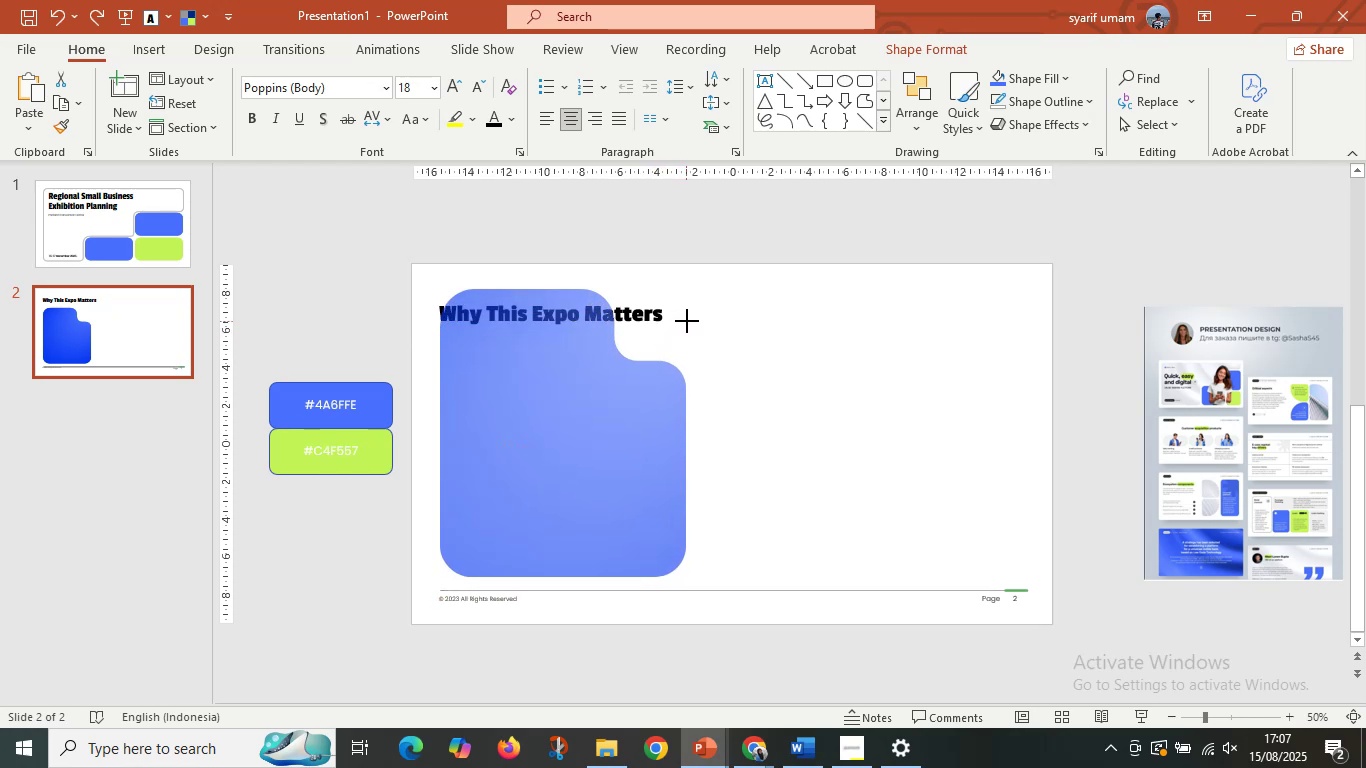 
key(Shift+ShiftLeft)
 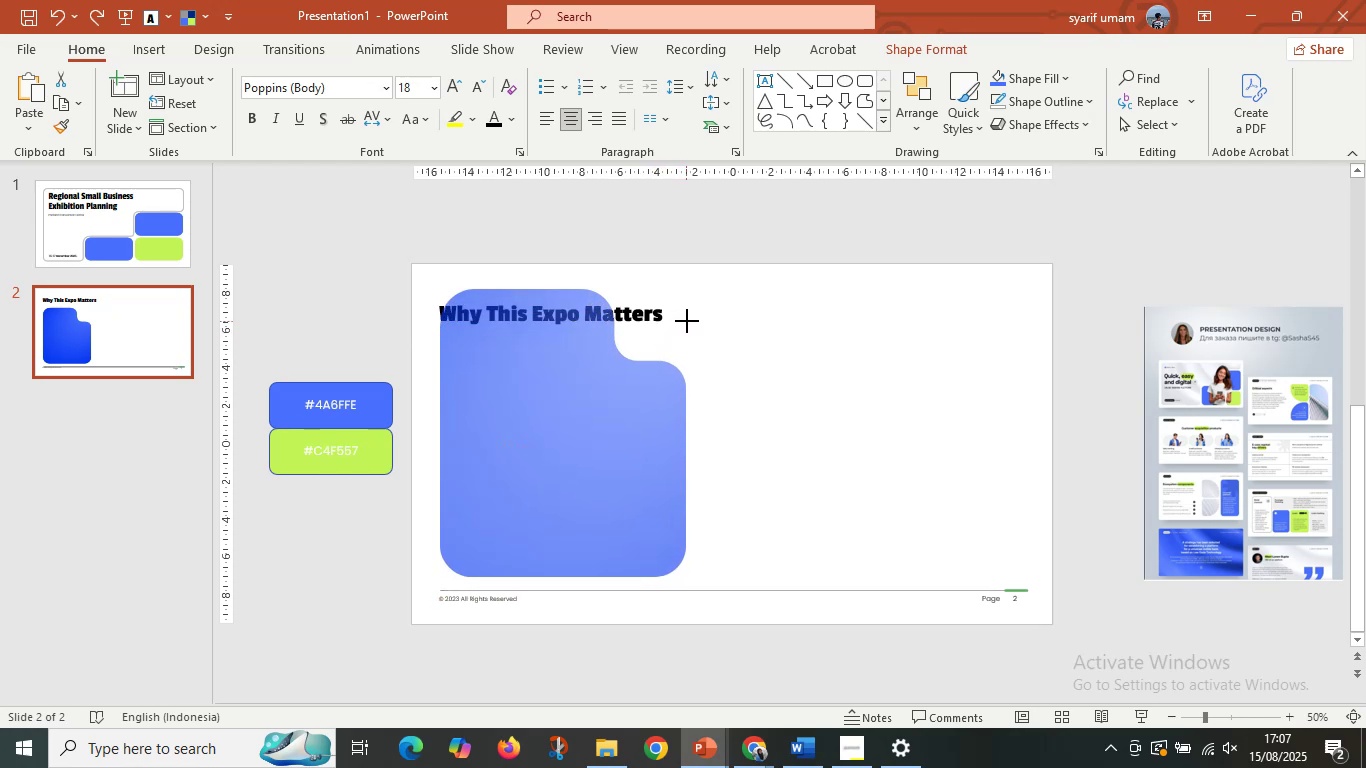 
key(Shift+ShiftLeft)
 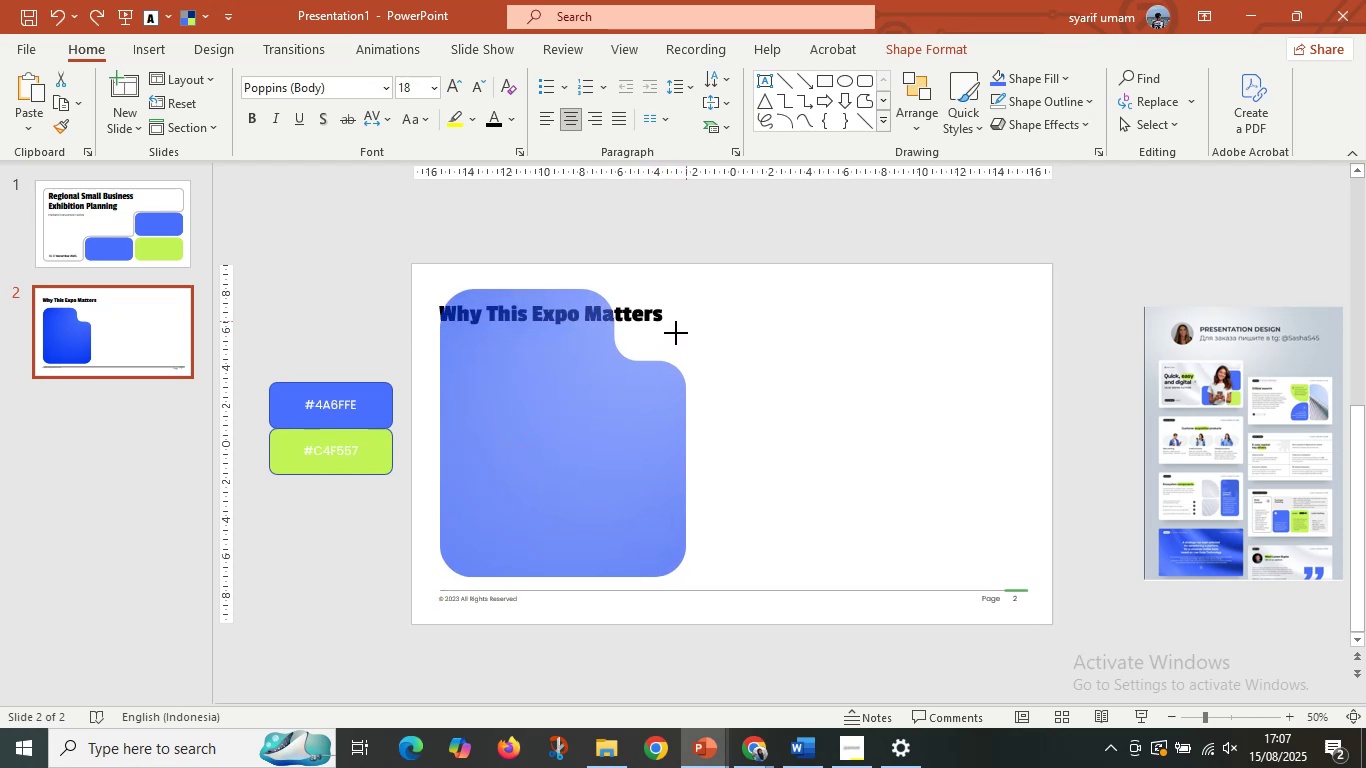 
key(Shift+ShiftLeft)
 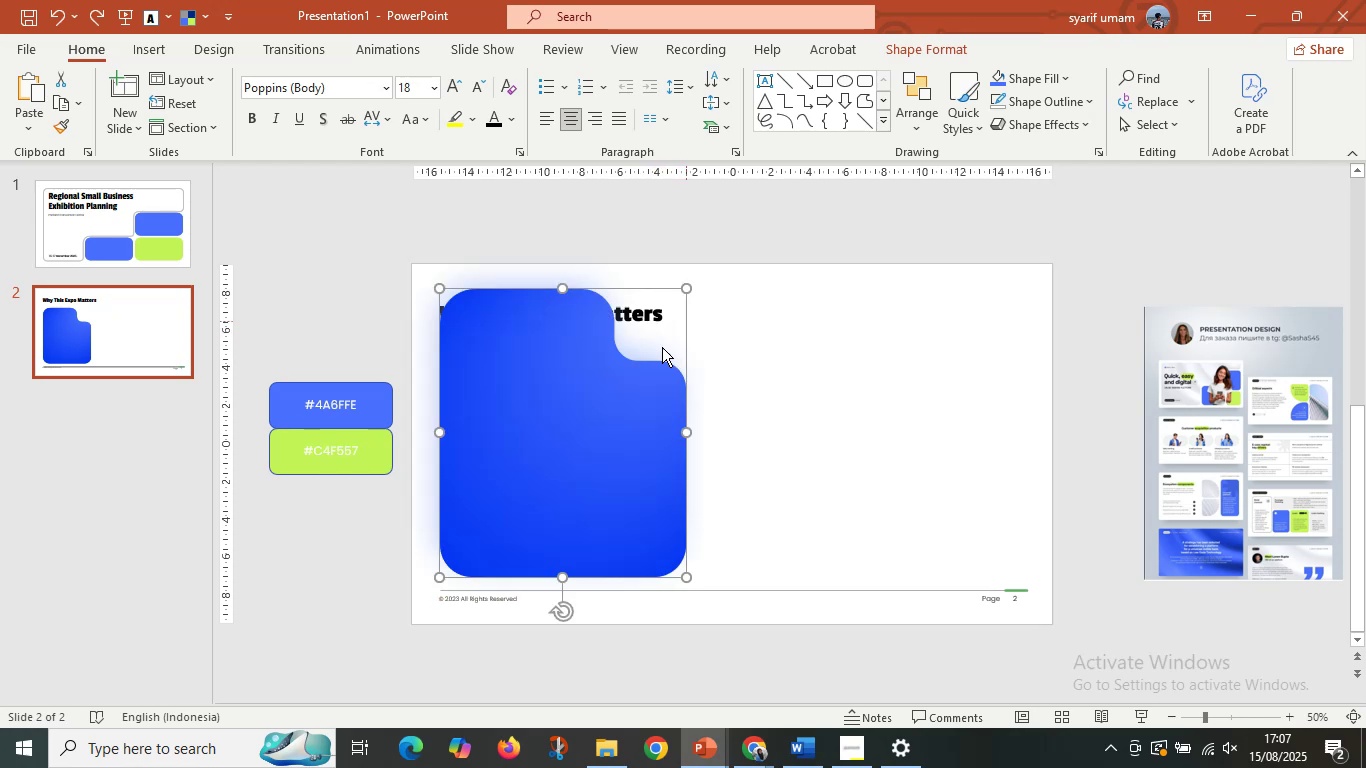 
key(Shift+ShiftLeft)
 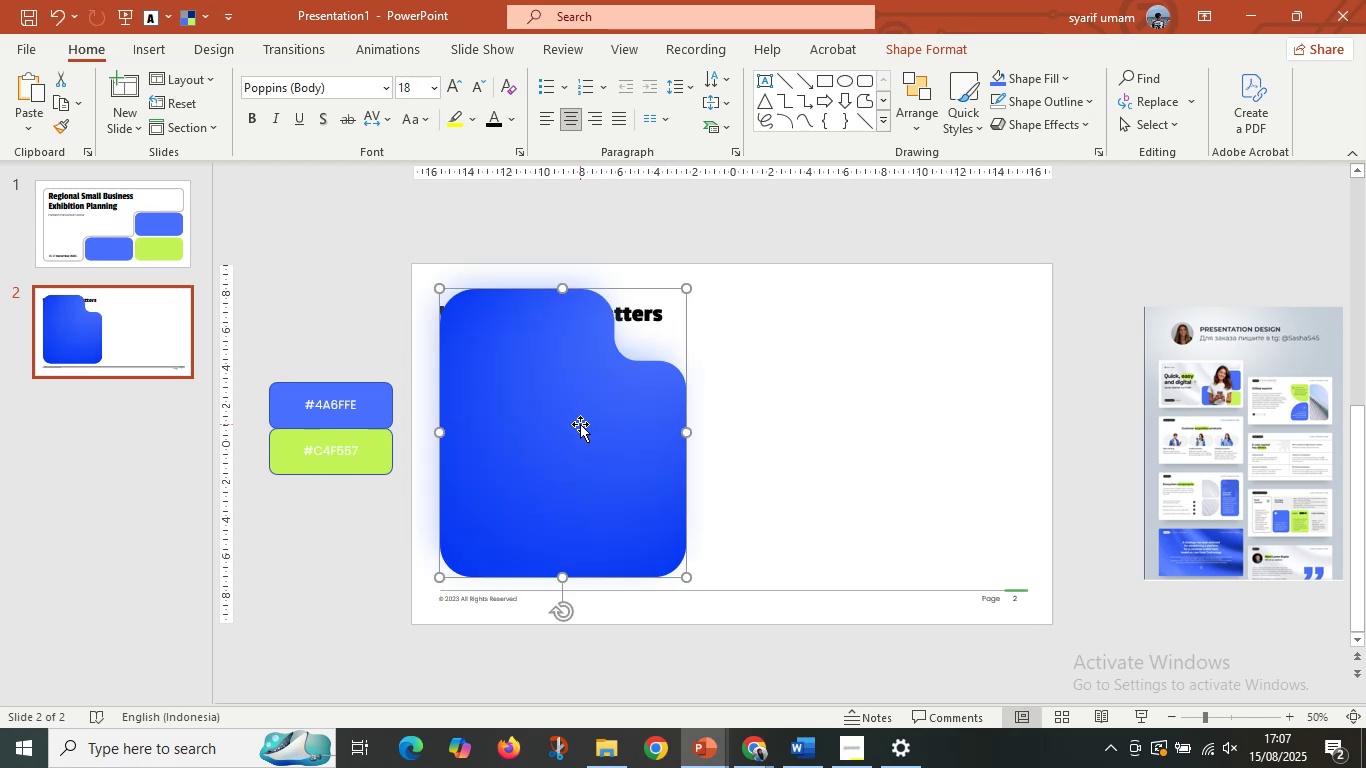 
hold_key(key=ShiftLeft, duration=1.52)
 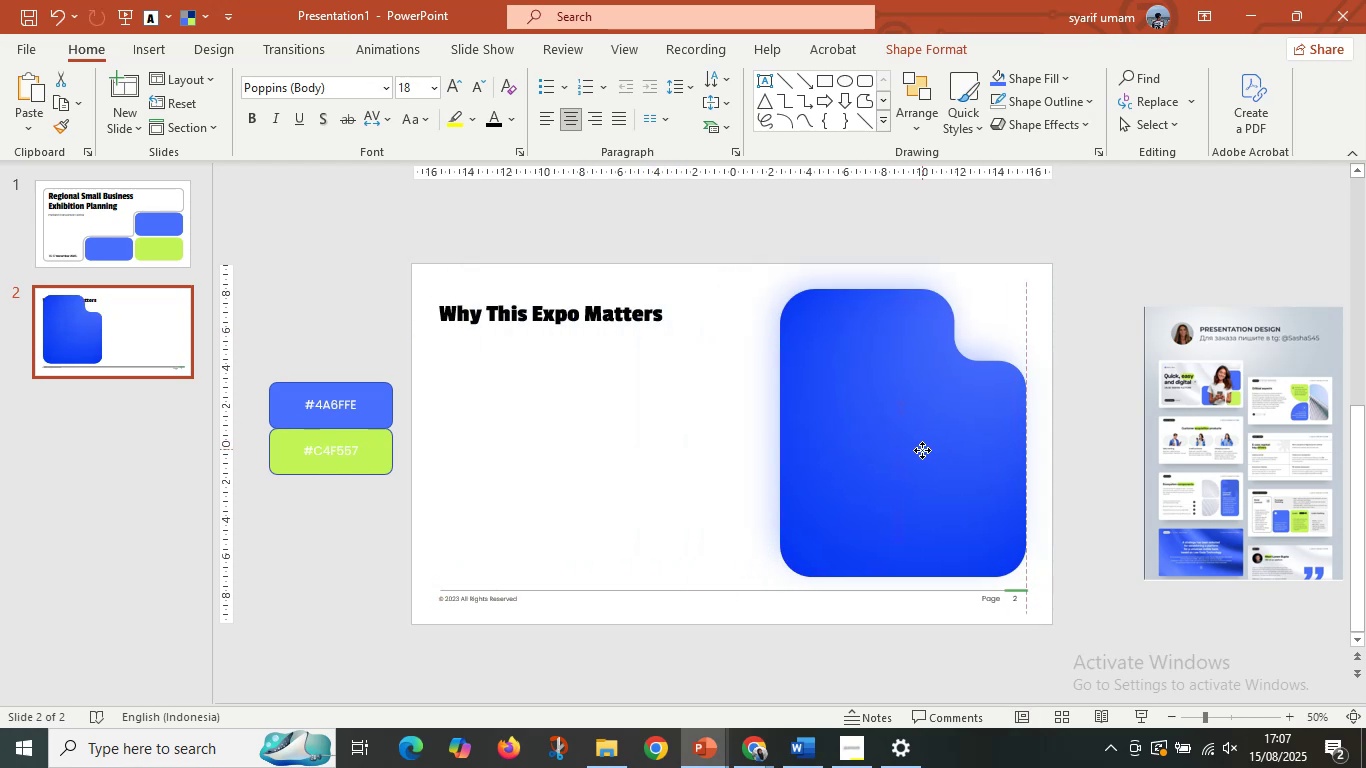 
hold_key(key=ShiftLeft, duration=1.03)
 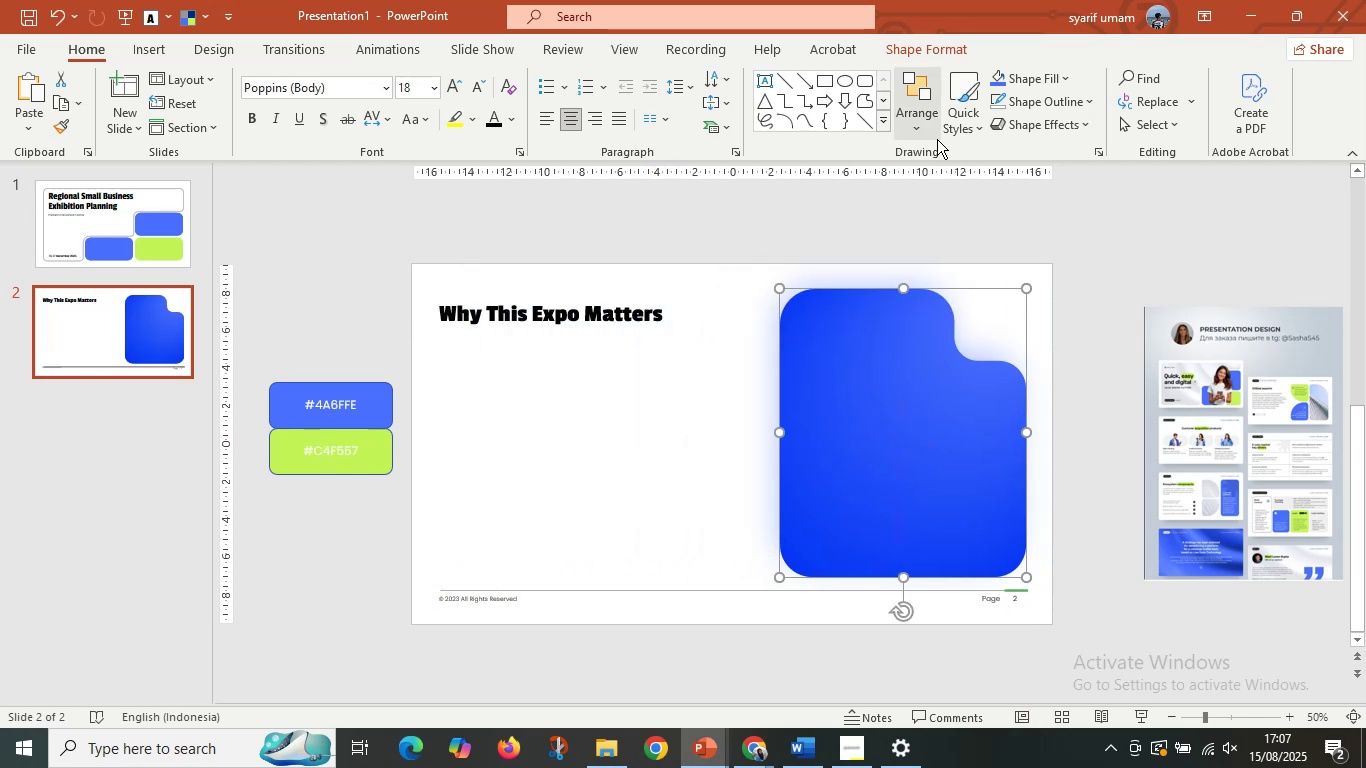 
left_click([937, 139])
 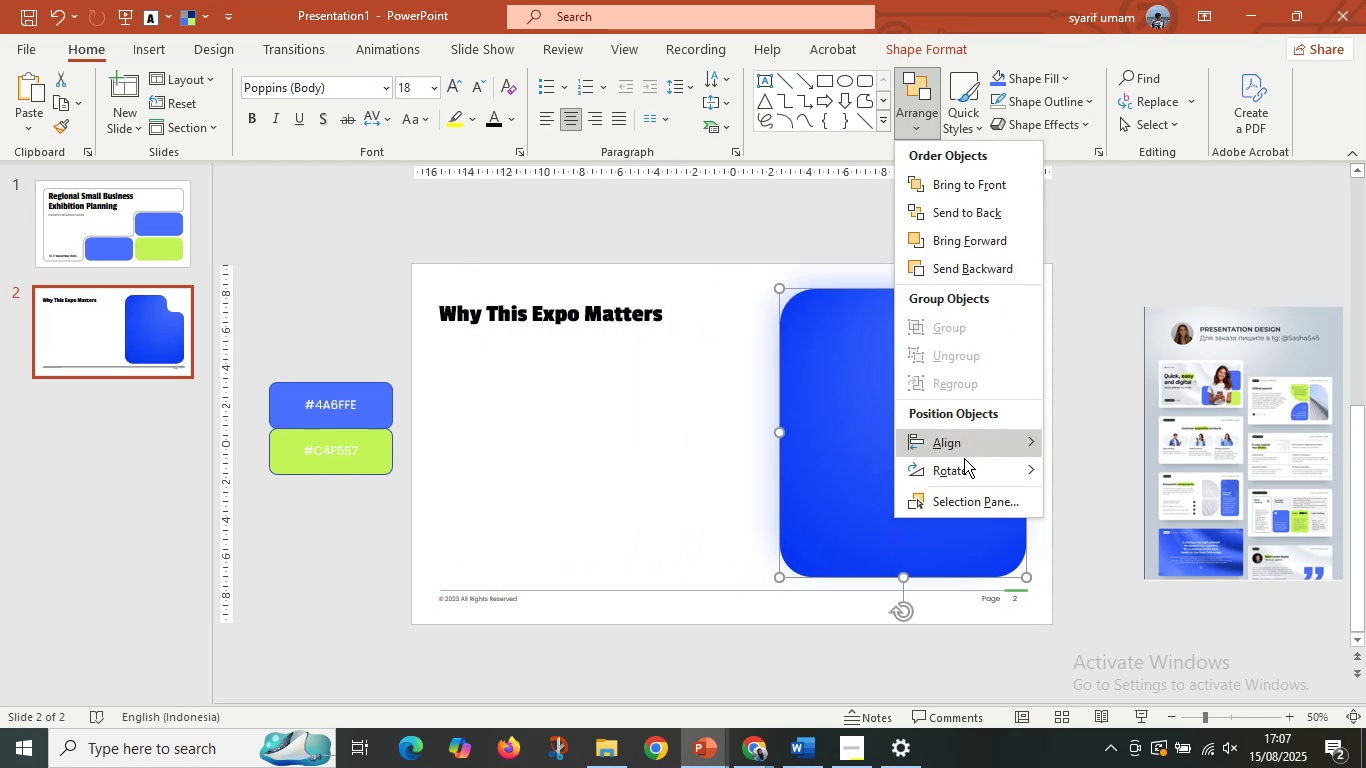 
left_click([965, 459])
 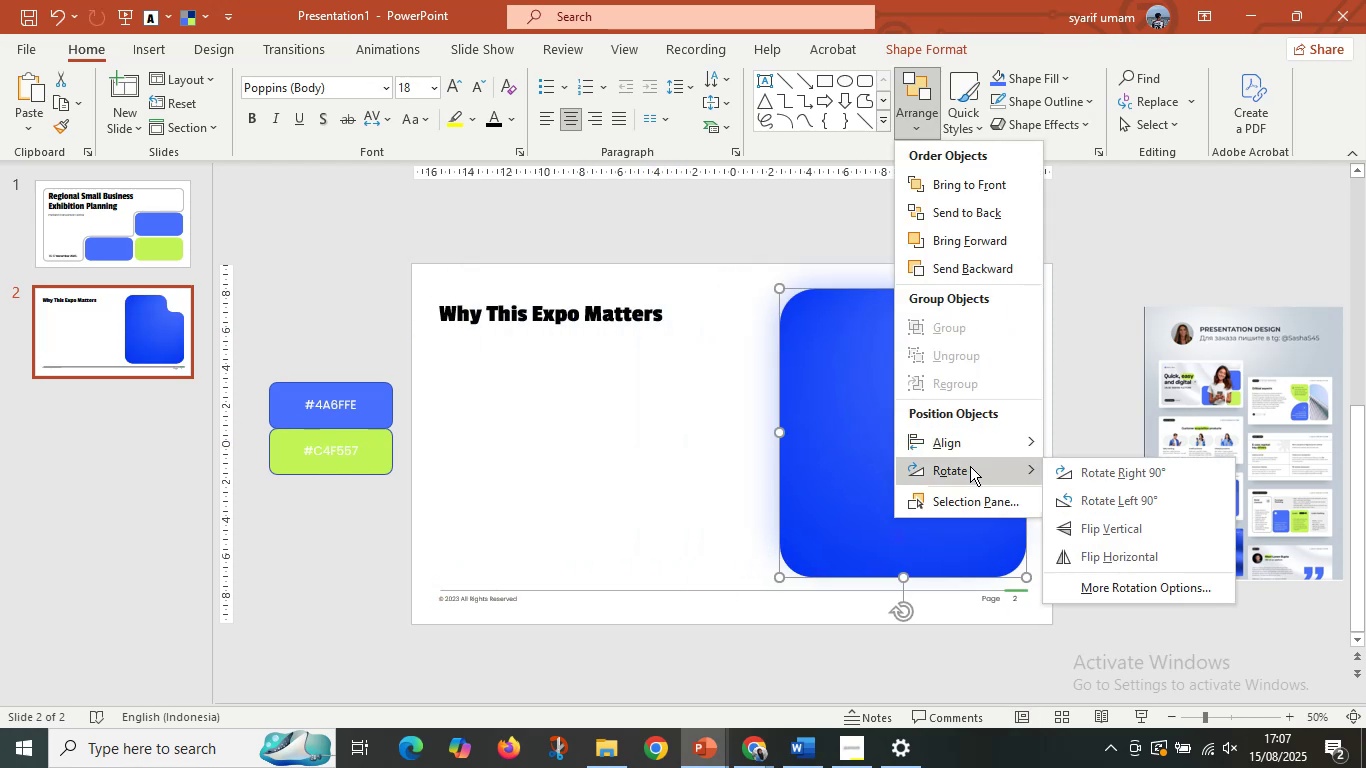 
left_click([970, 466])
 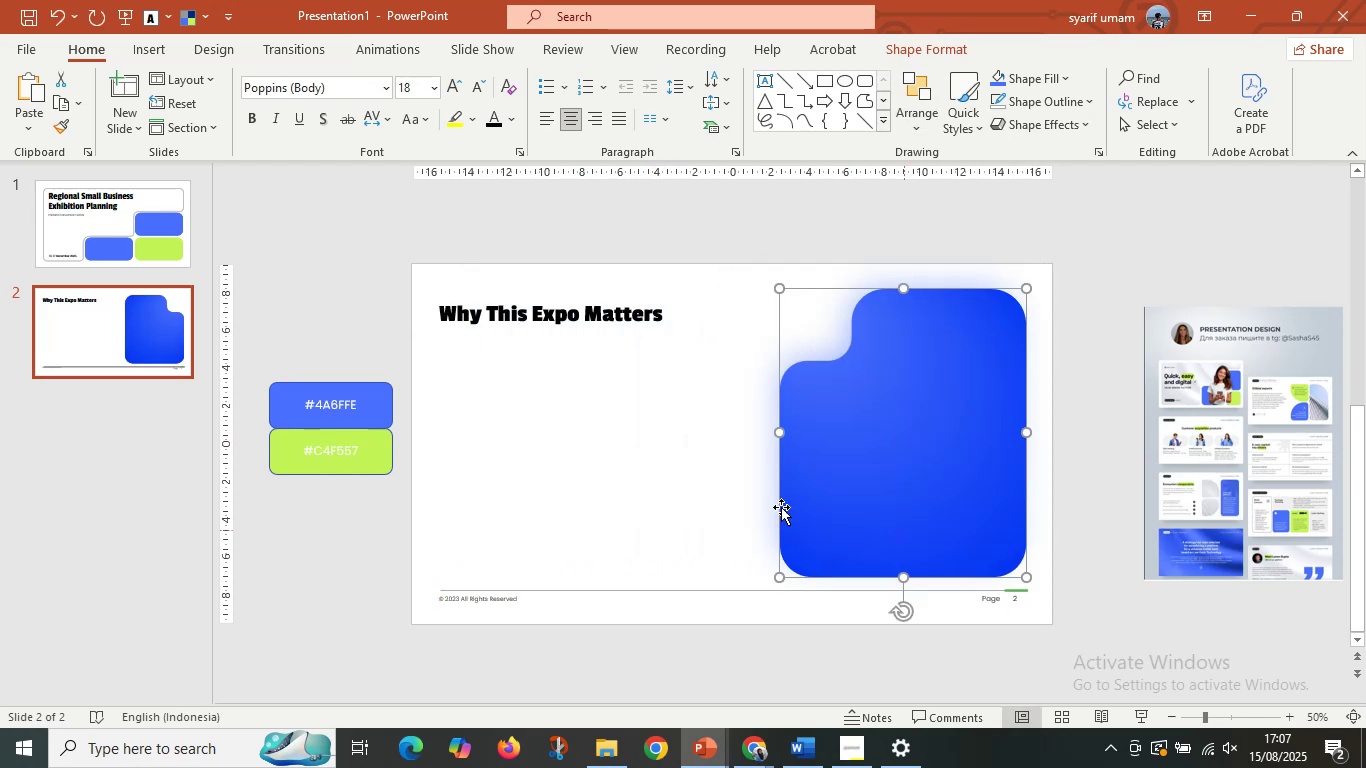 
double_click([685, 493])
 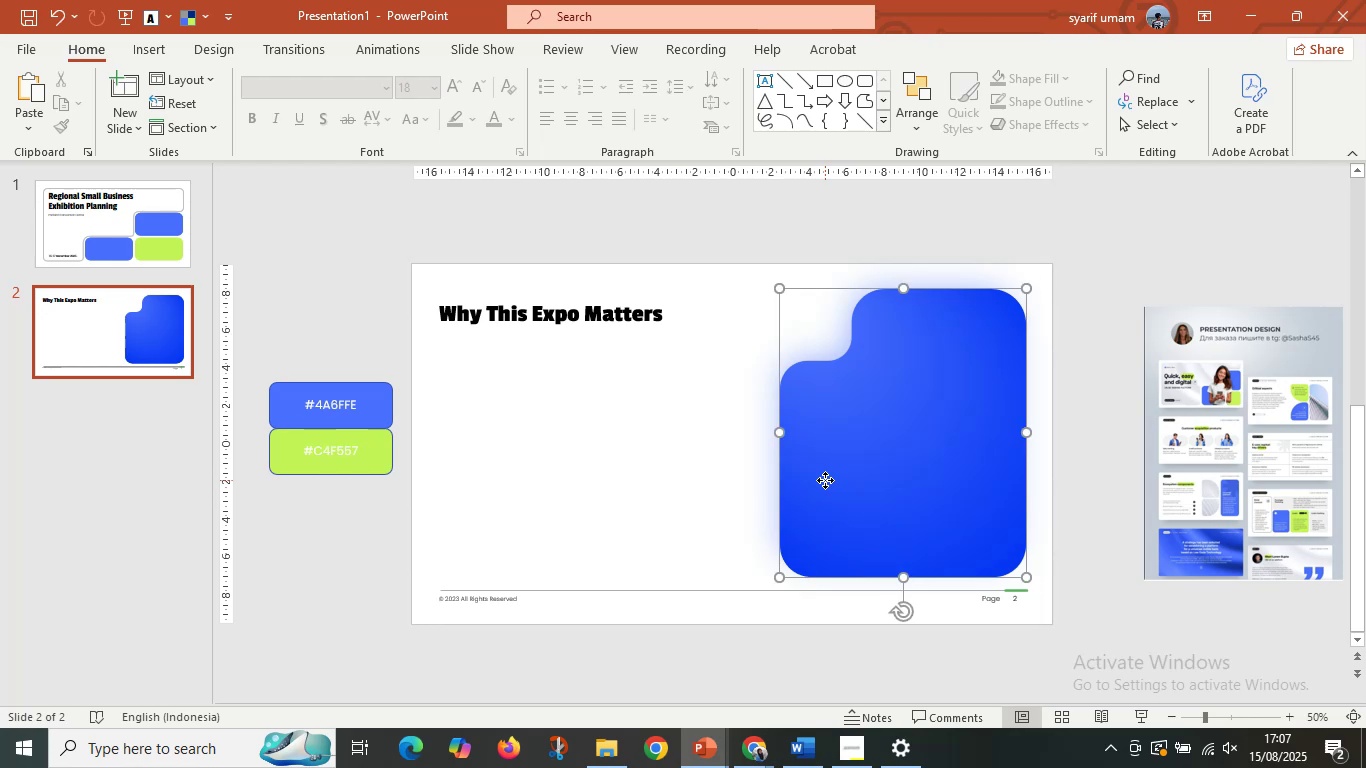 
triple_click([825, 480])
 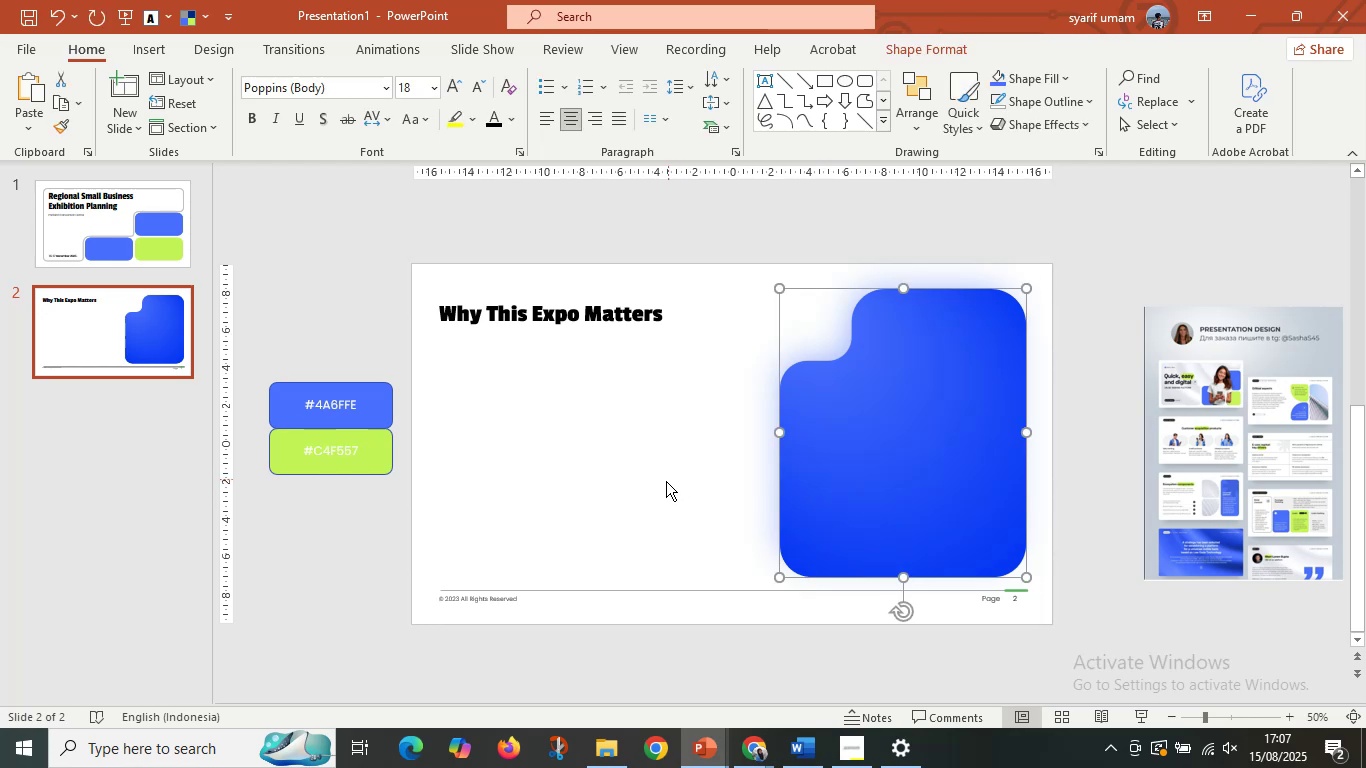 
left_click([666, 481])
 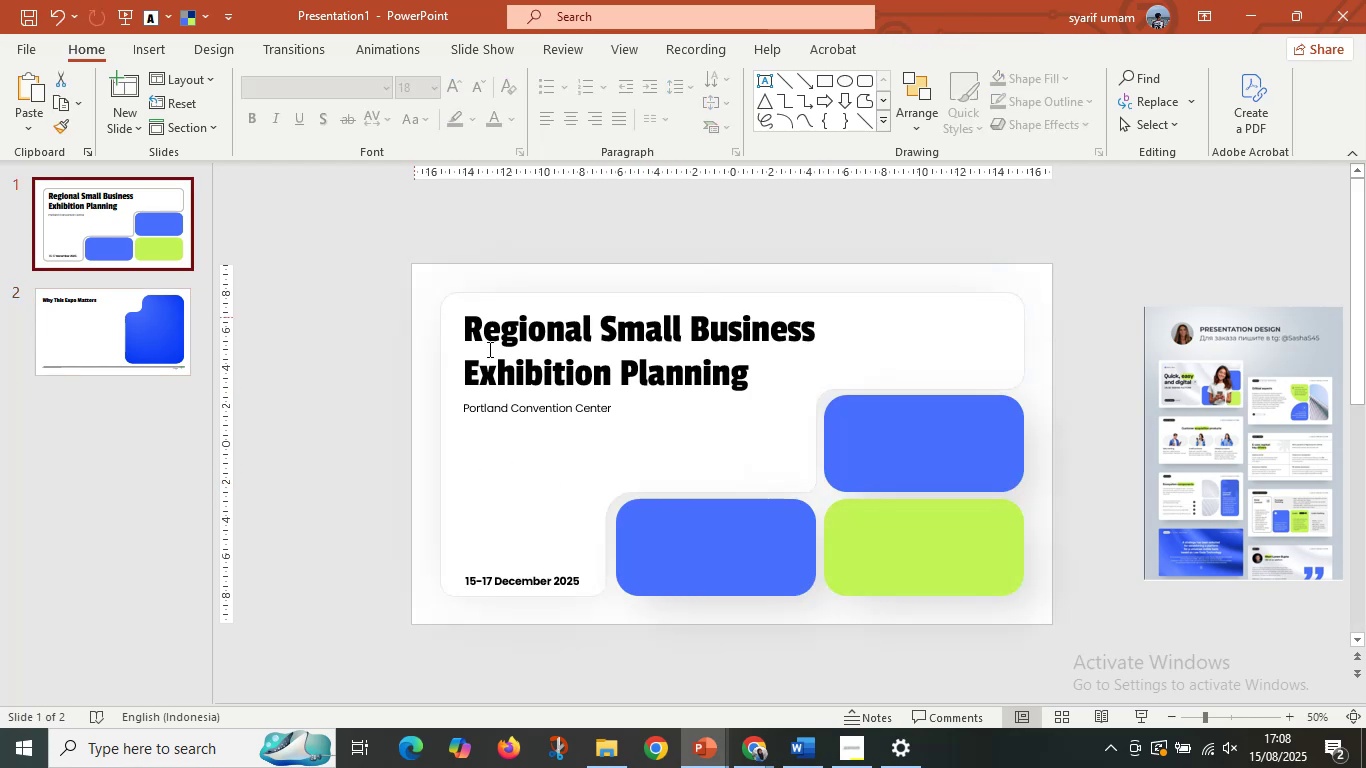 
key(Control+C)
 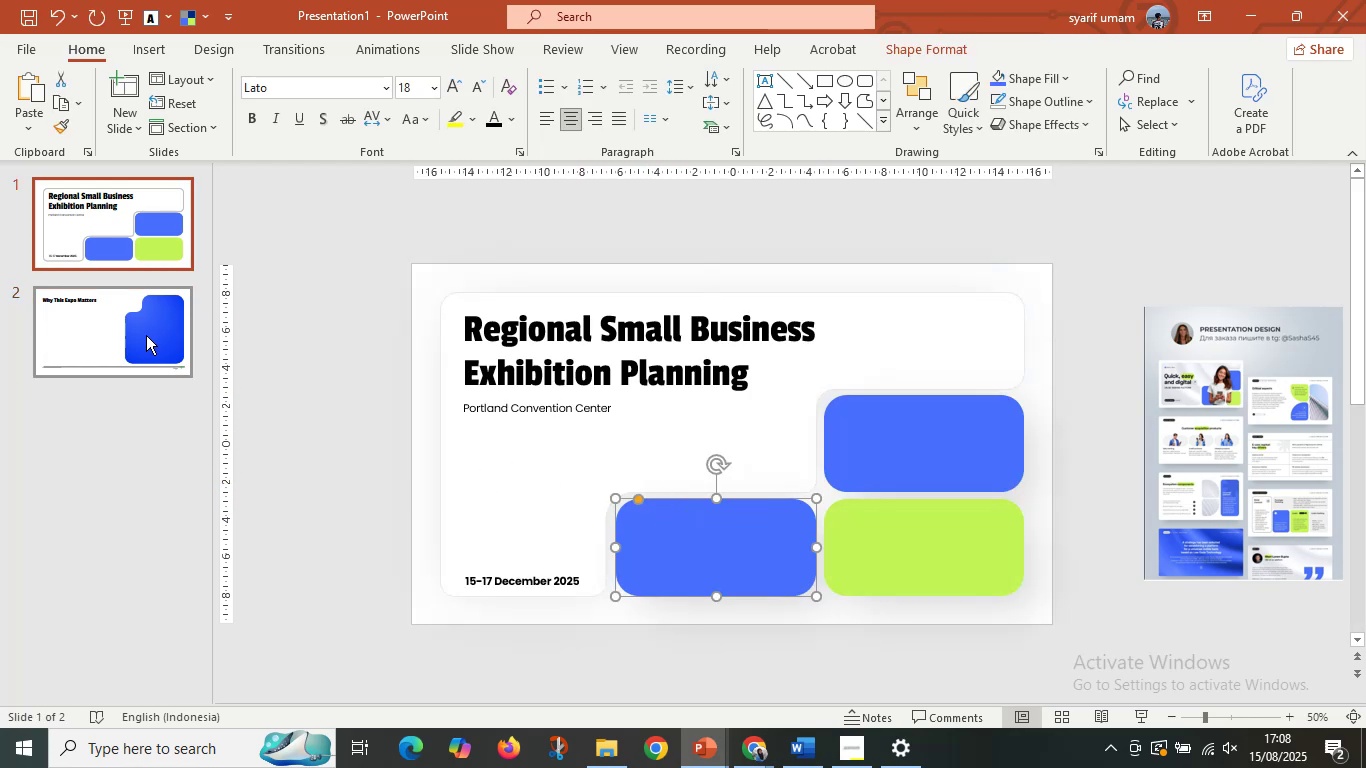 
left_click([146, 335])
 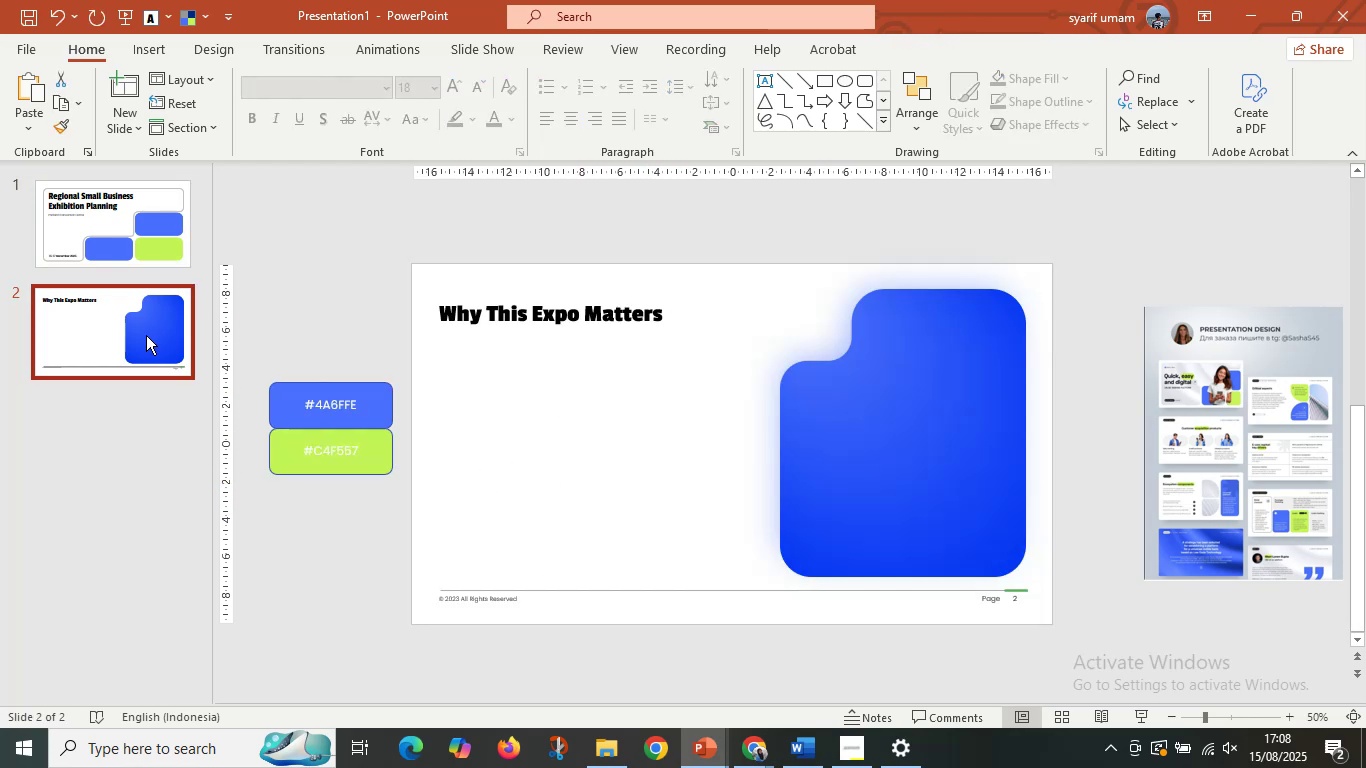 
key(Control+V)
 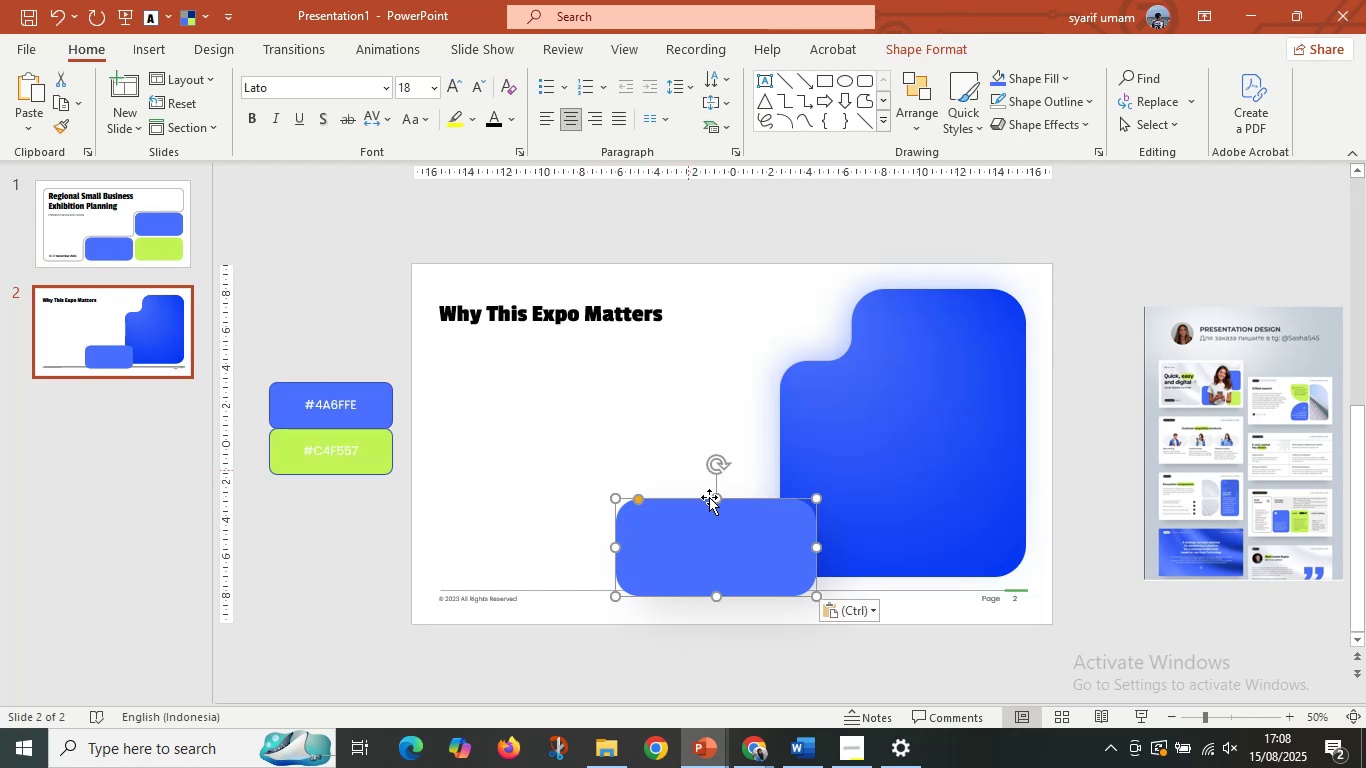 
hold_key(key=ShiftLeft, duration=1.51)
 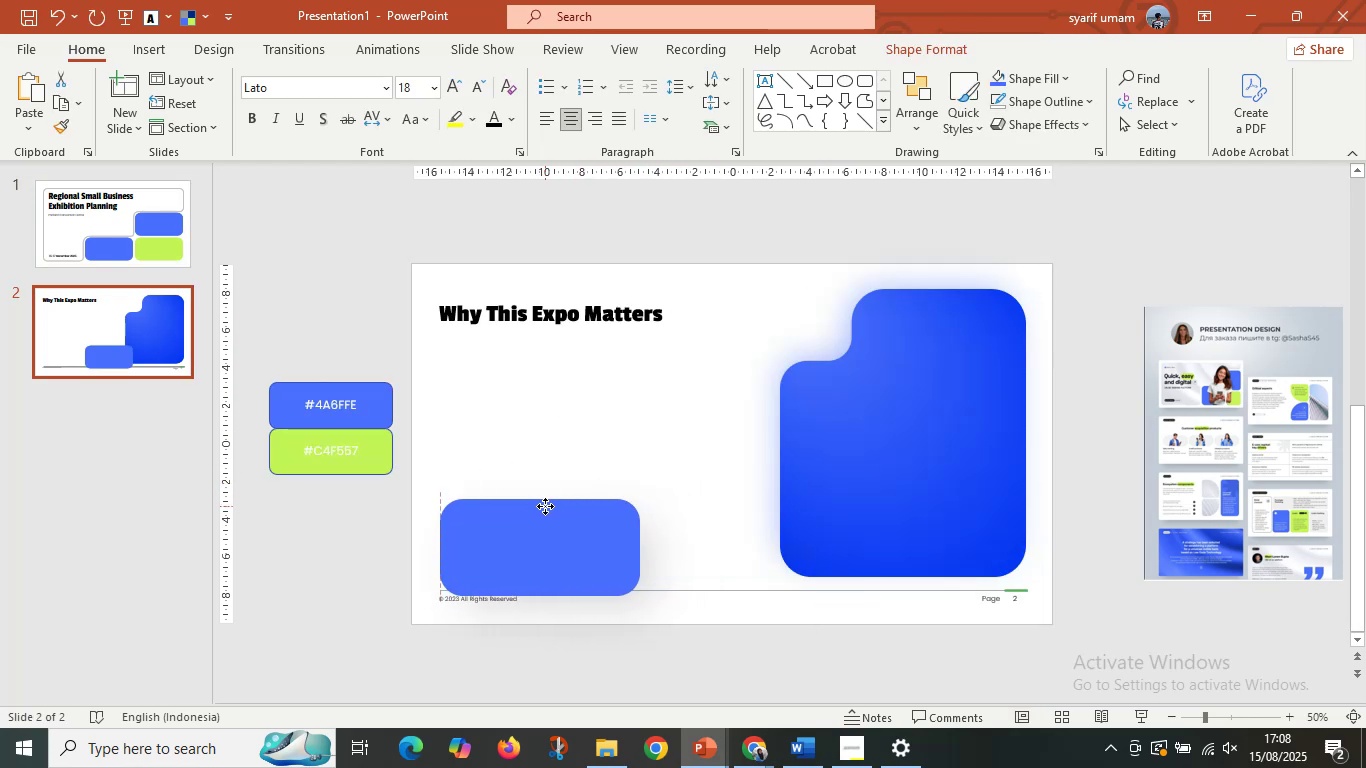 
key(Shift+ShiftLeft)
 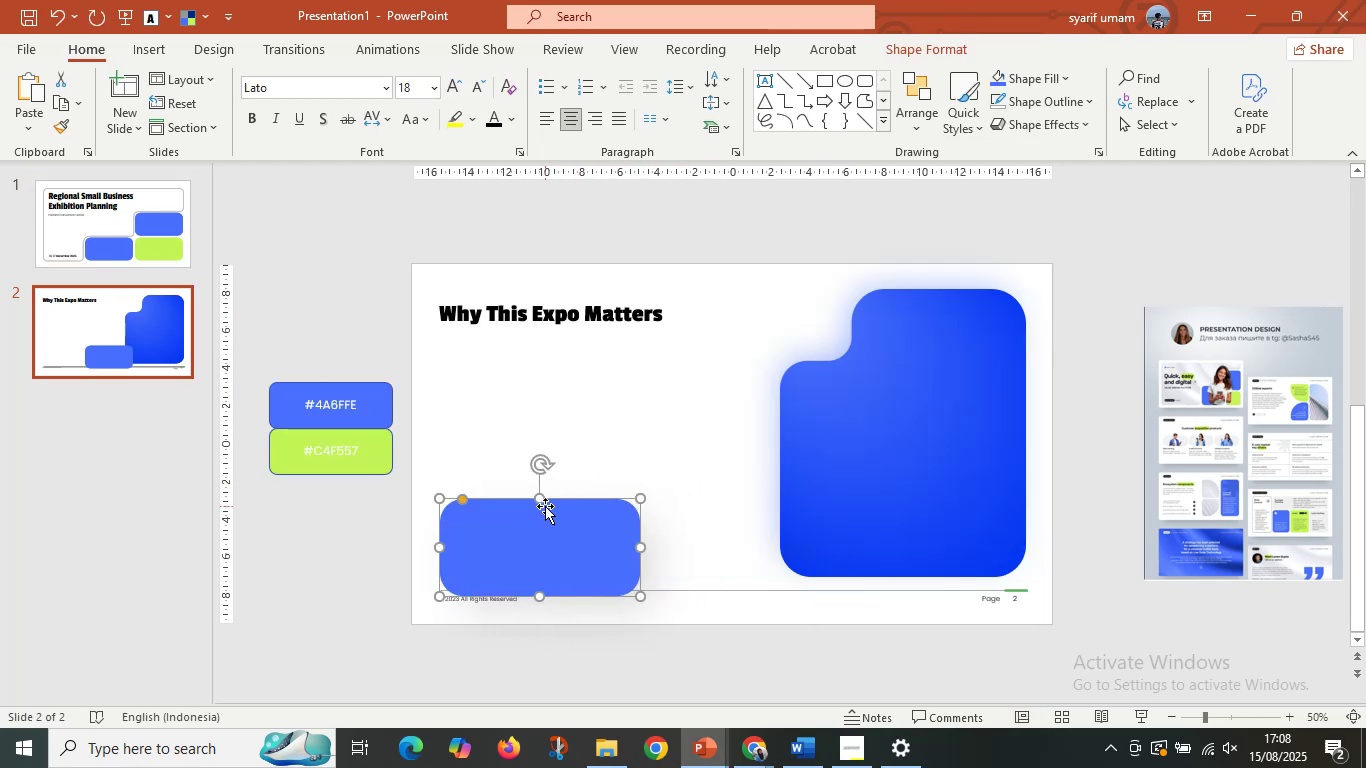 
key(Shift+ShiftLeft)
 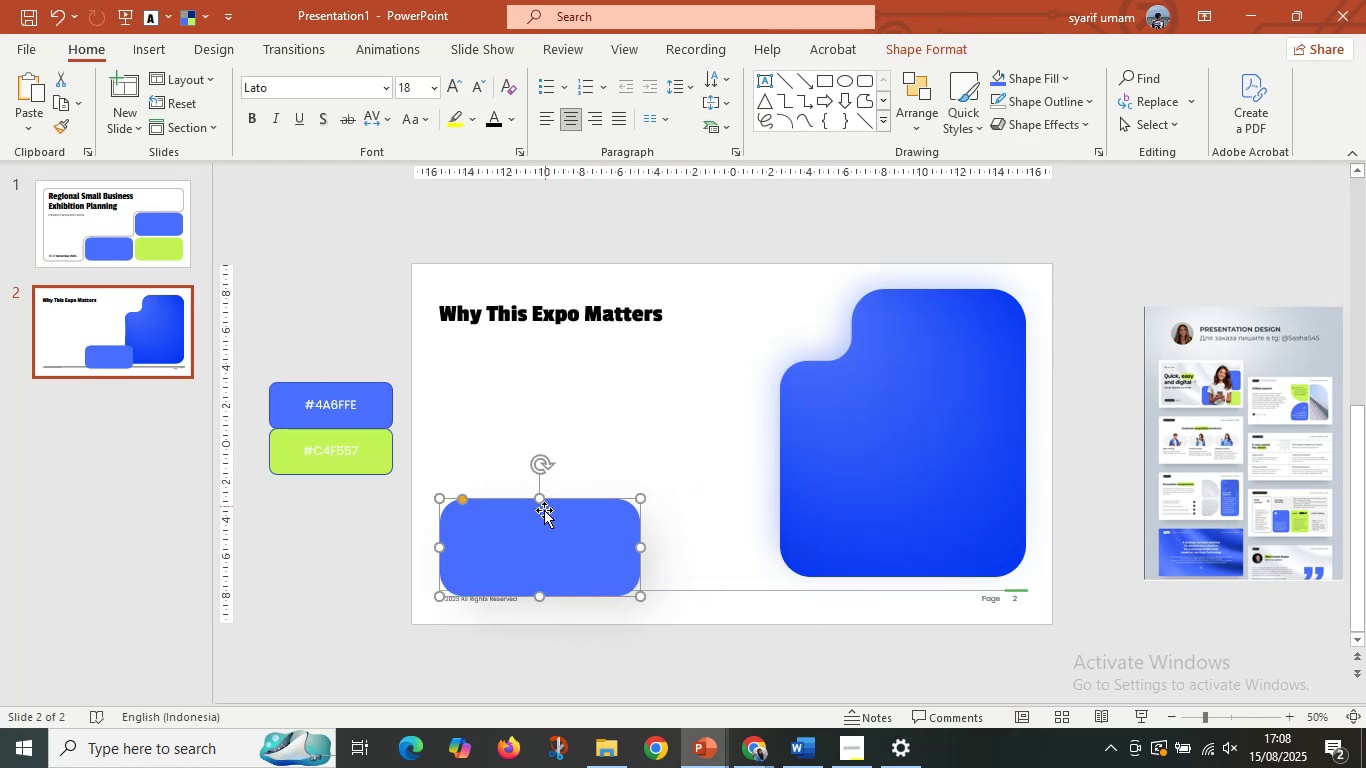 
key(Shift+ShiftLeft)
 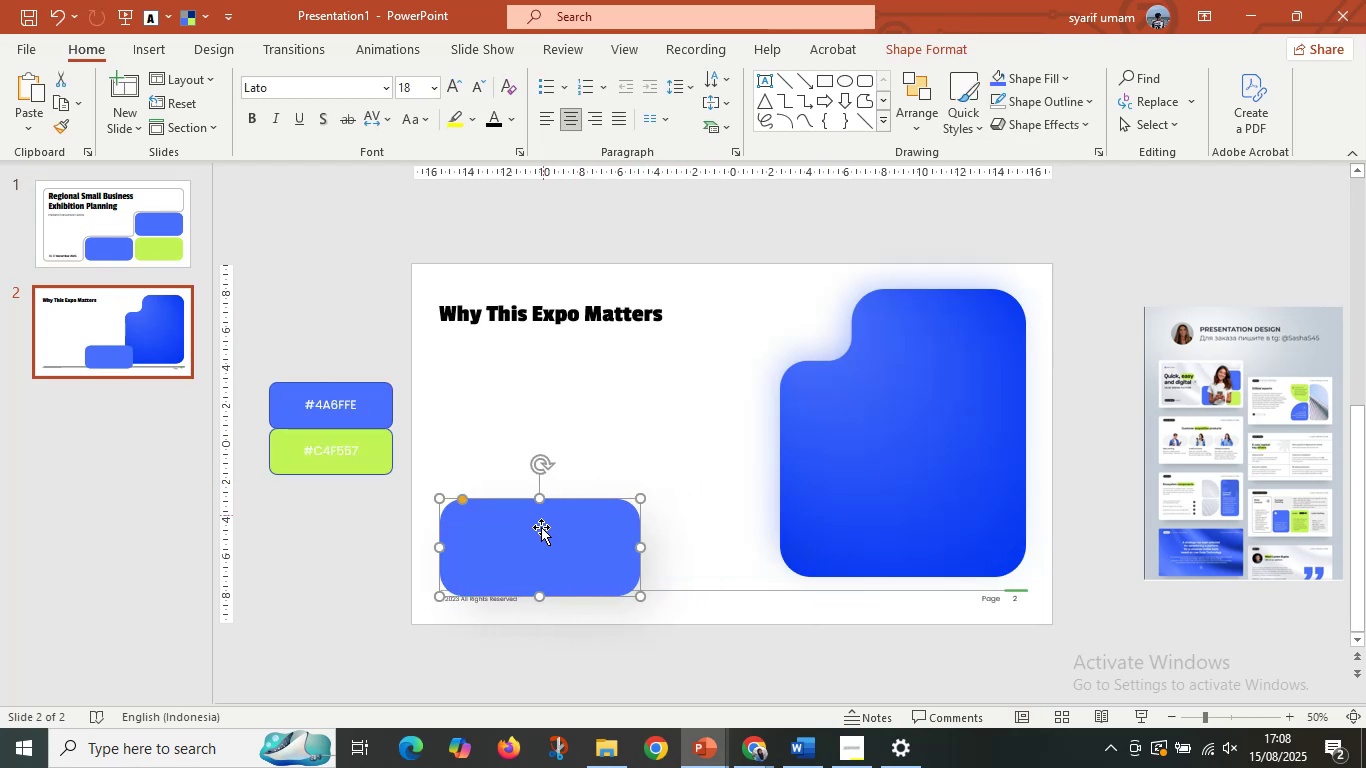 
key(Shift+ShiftLeft)
 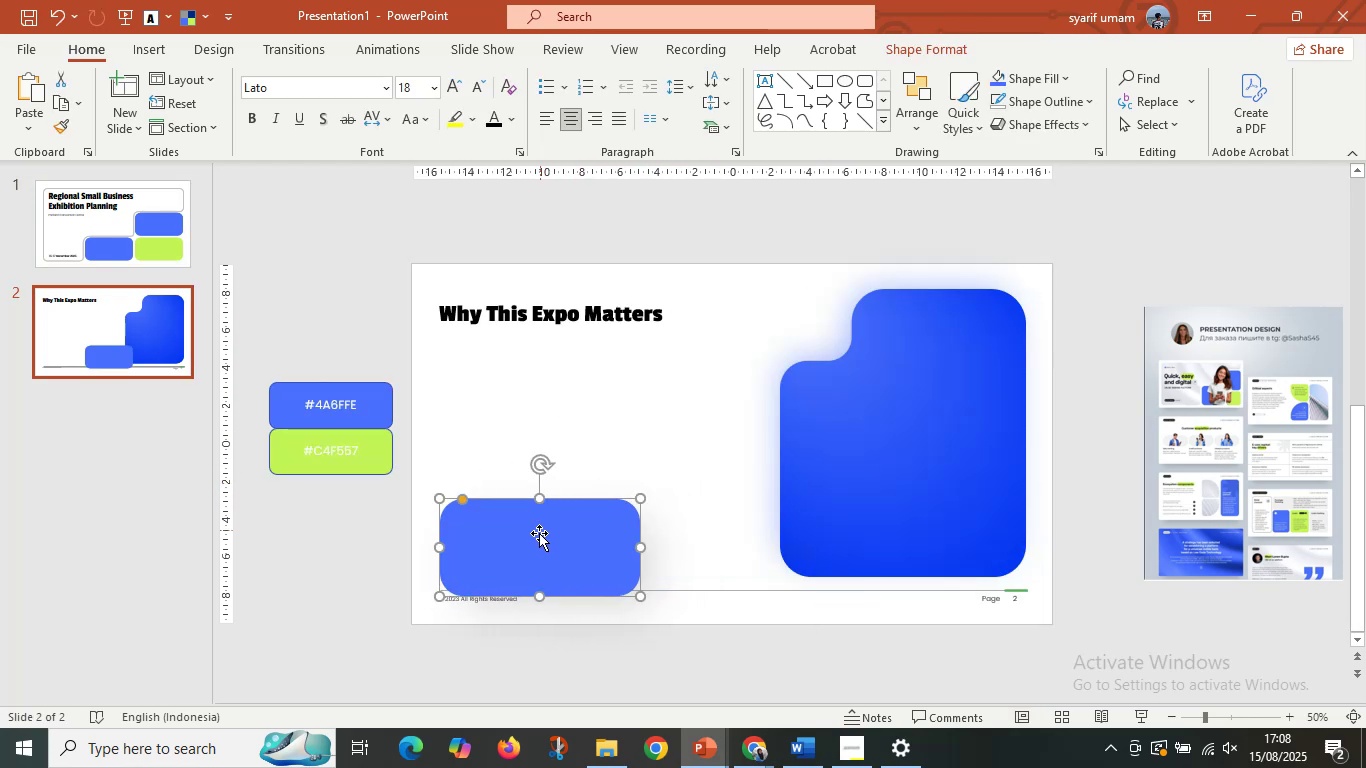 
key(Shift+ShiftLeft)
 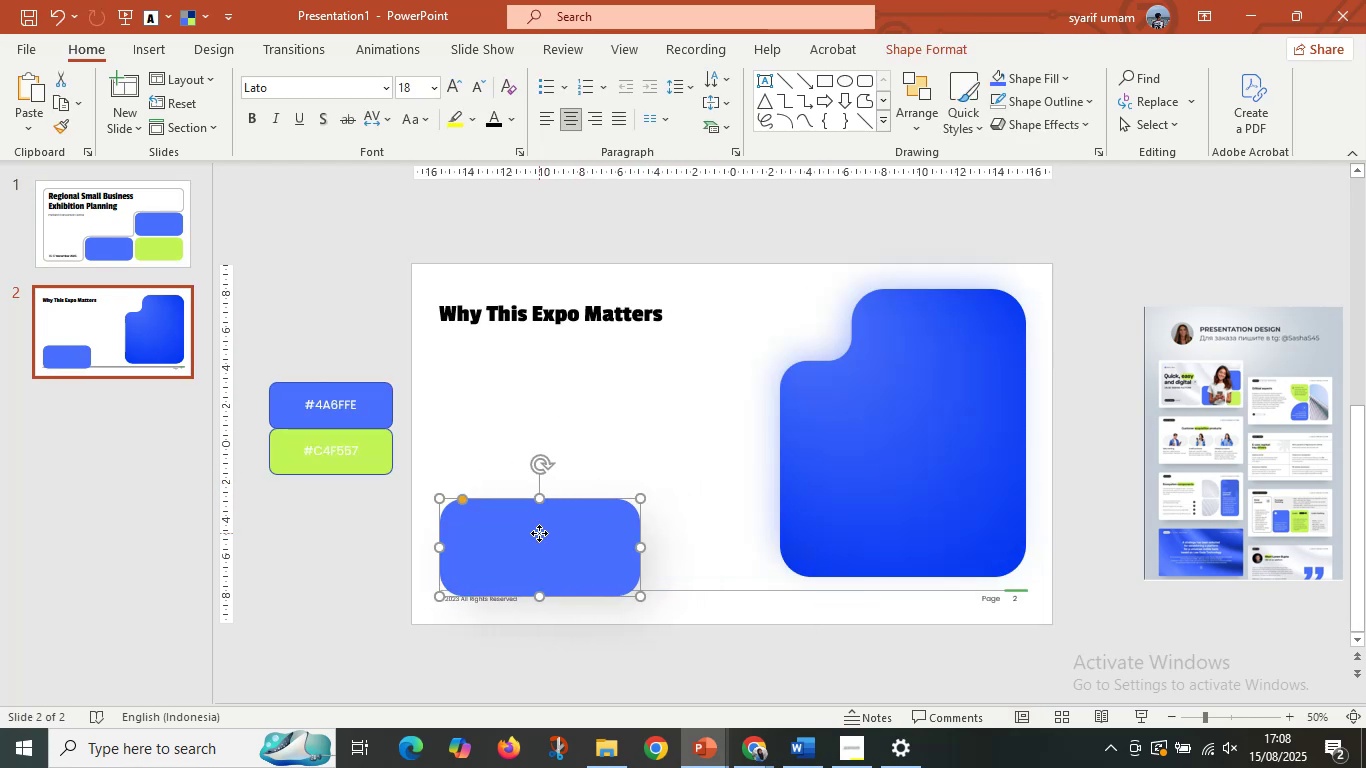 
hold_key(key=ShiftLeft, duration=1.28)
 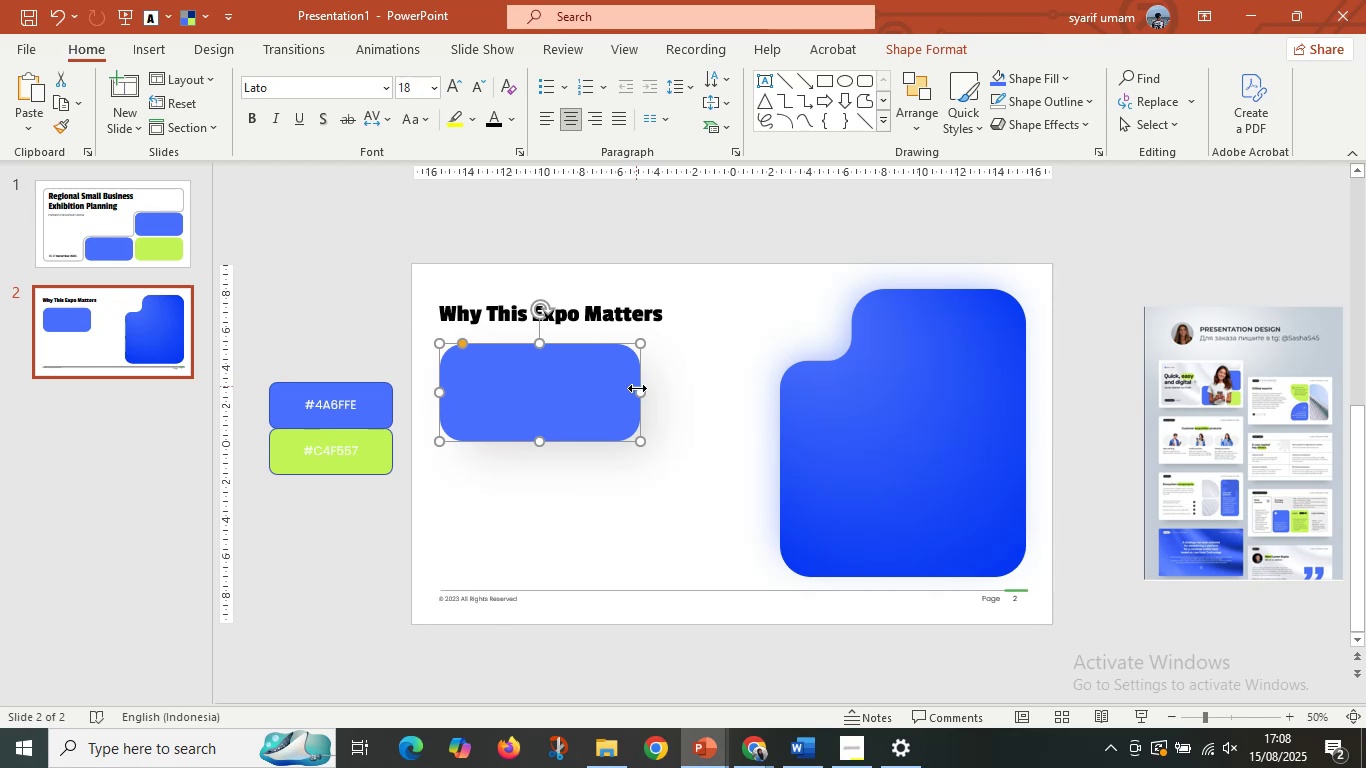 
hold_key(key=ShiftLeft, duration=1.23)
 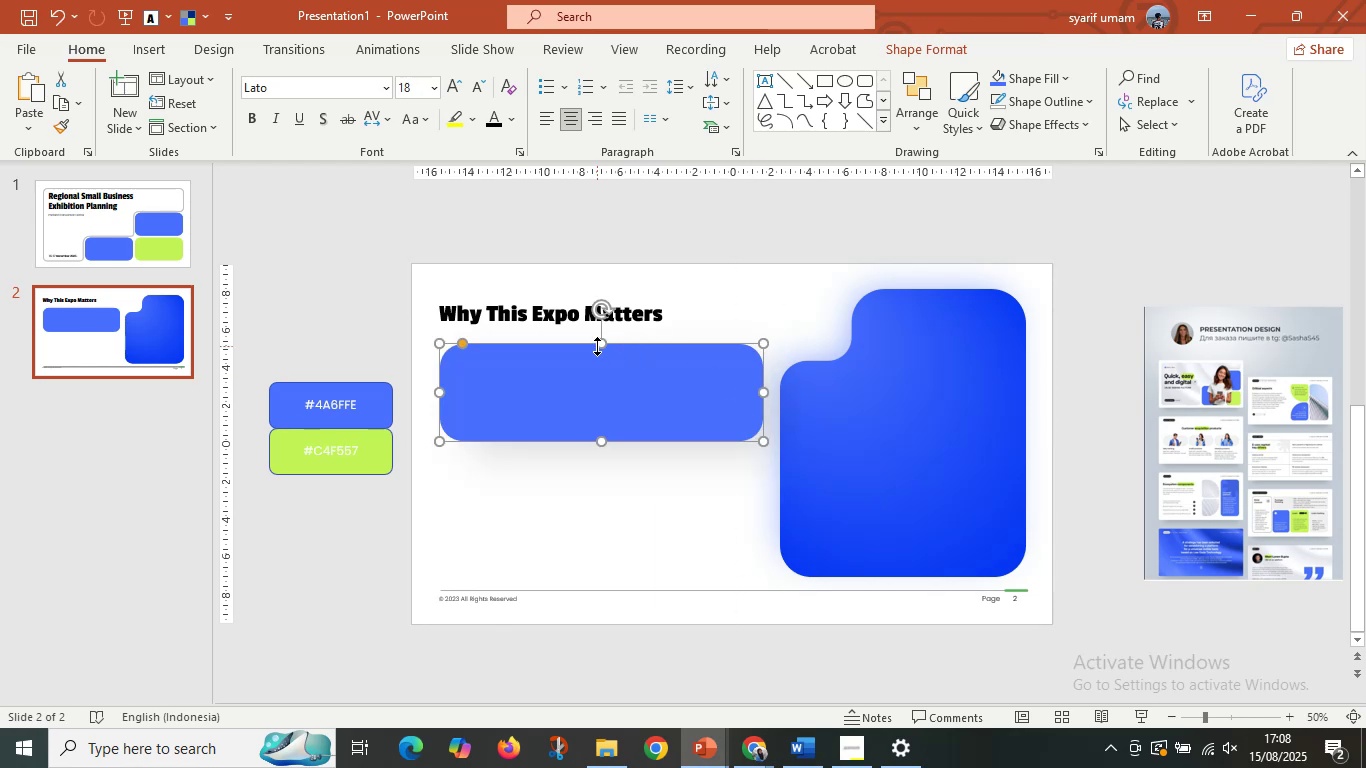 
hold_key(key=ShiftLeft, duration=0.52)
 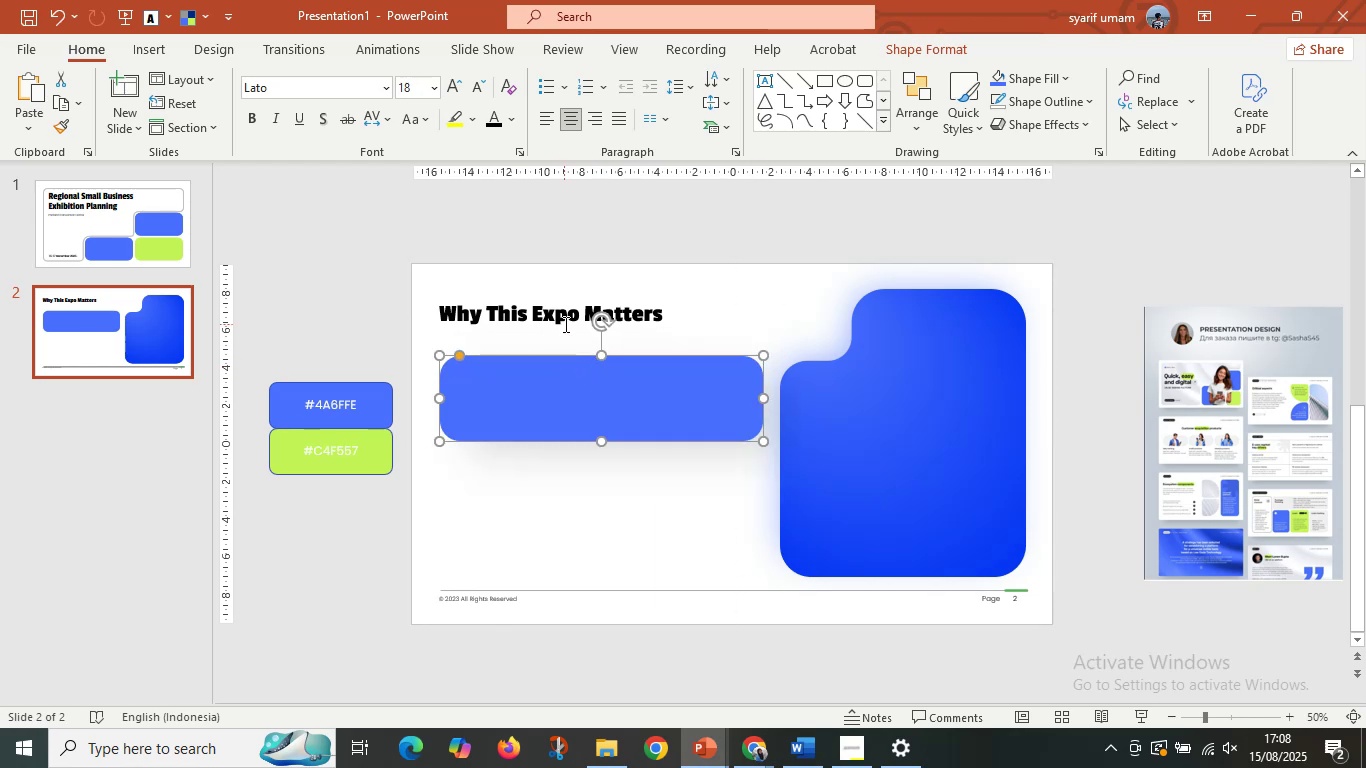 
left_click([564, 324])
 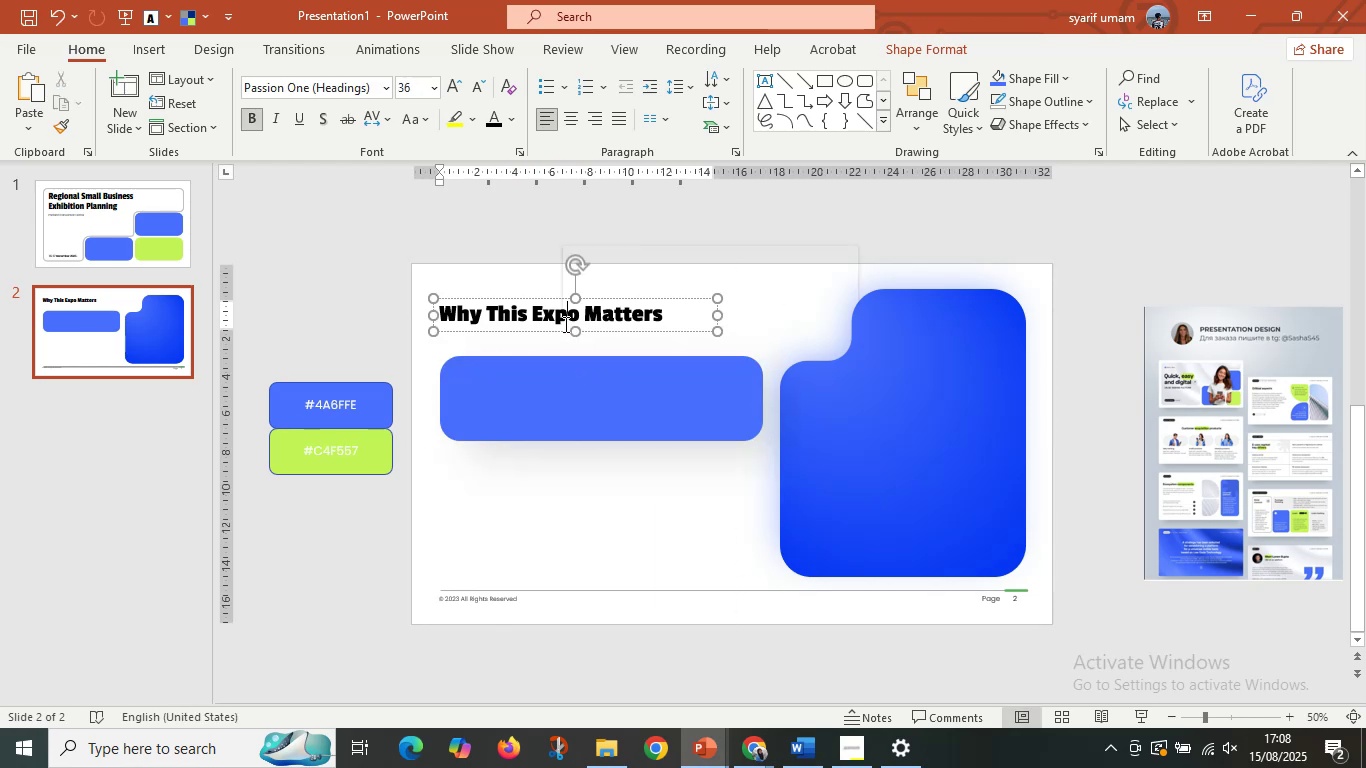 
key(Control+A)
 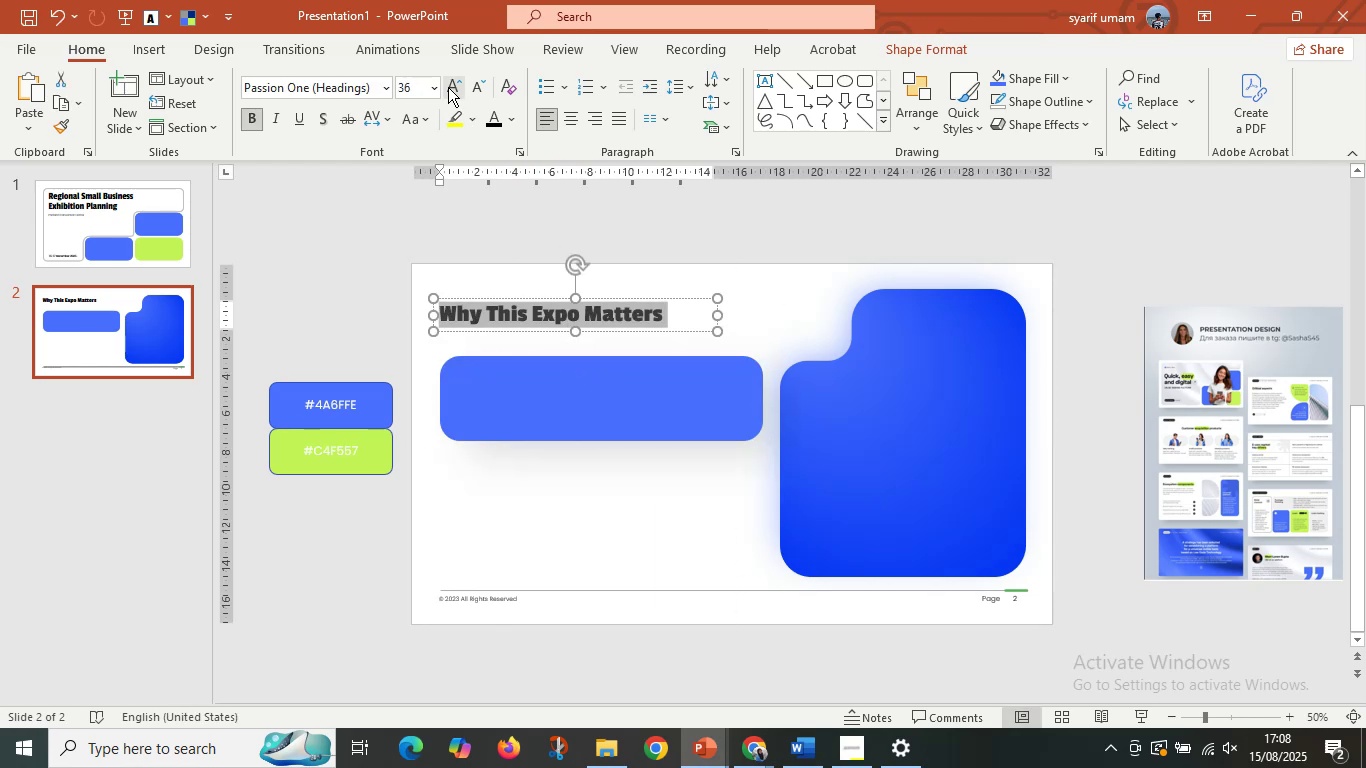 
left_click([448, 87])
 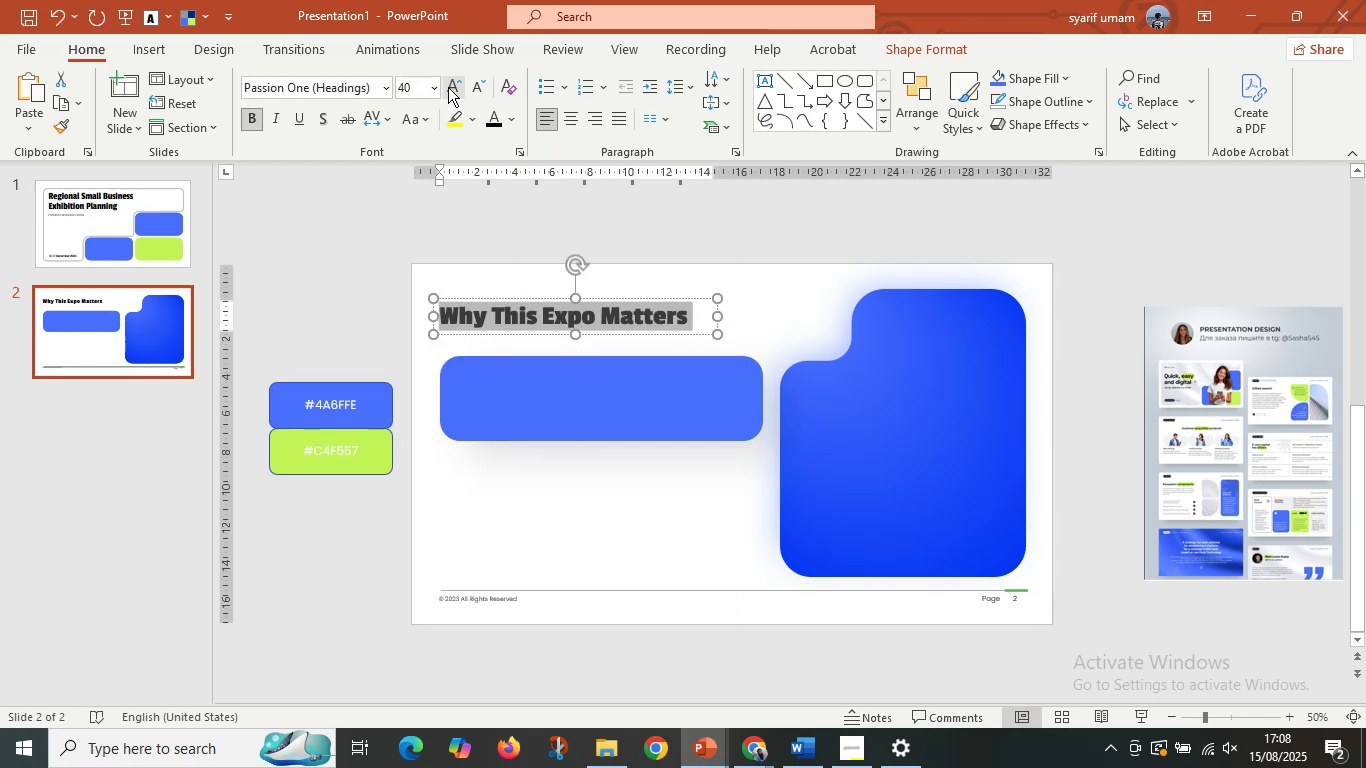 
left_click([448, 87])
 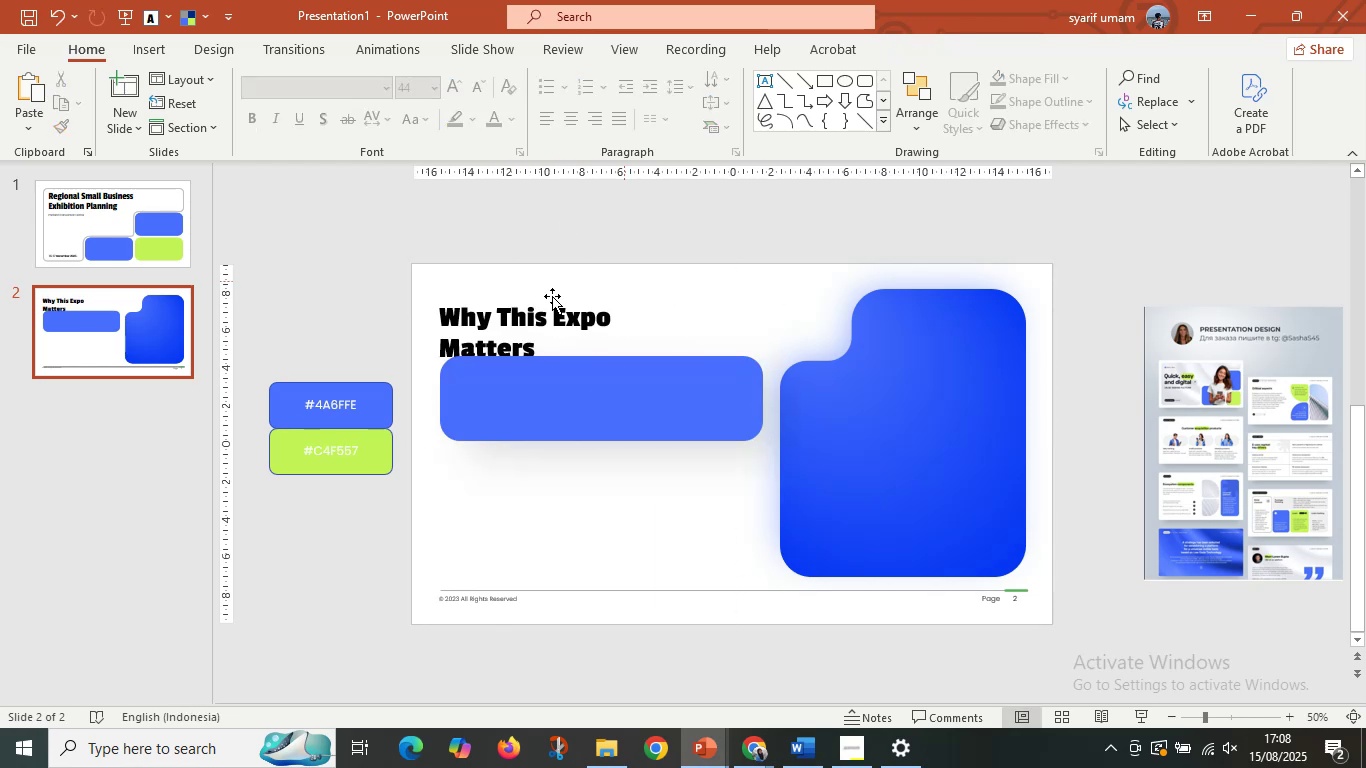 
double_click([526, 311])
 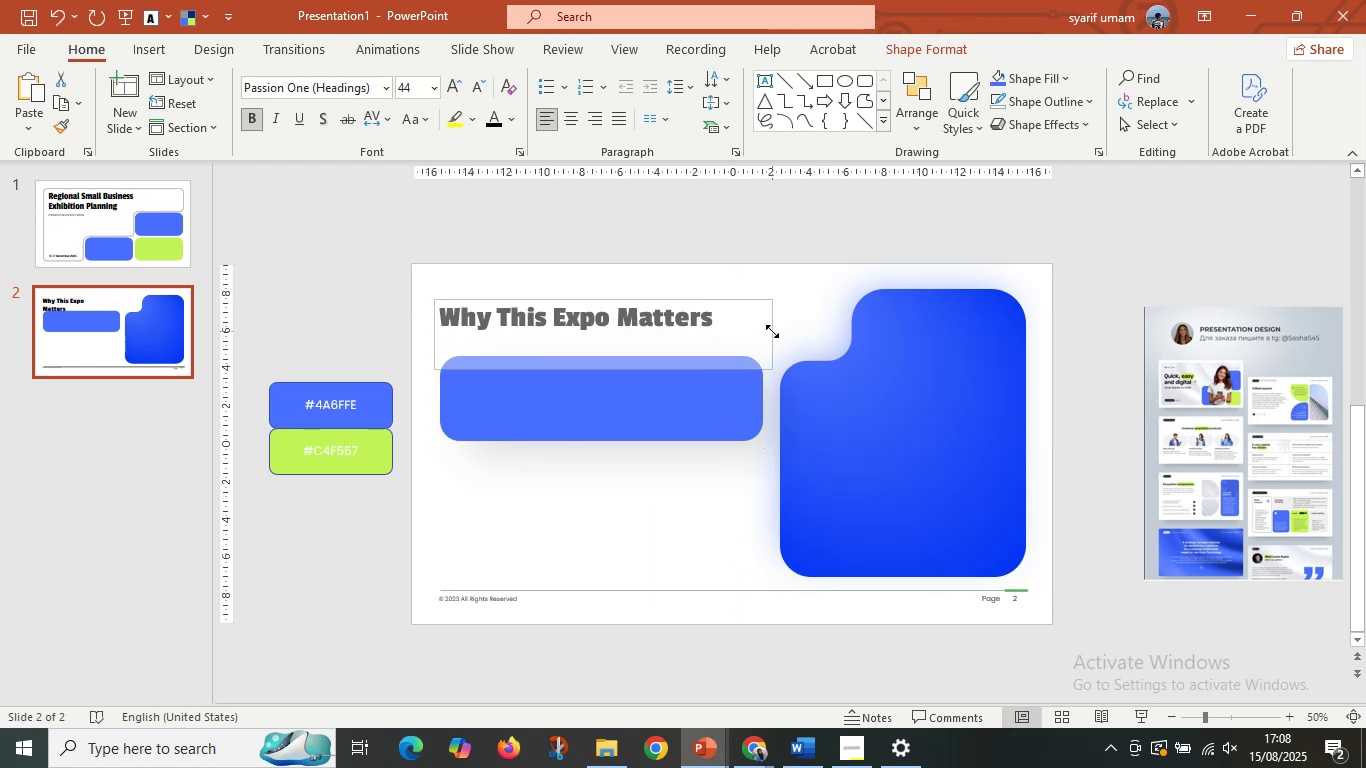 
left_click([707, 261])
 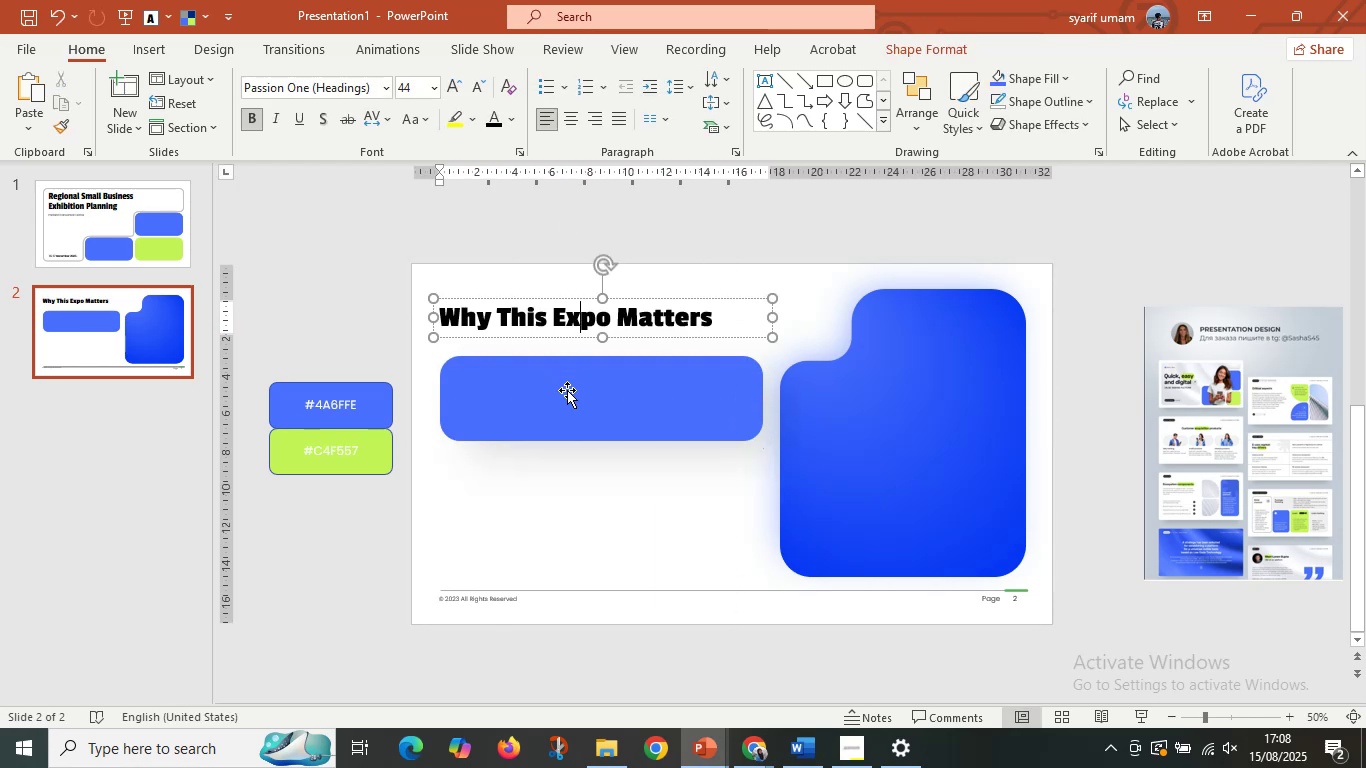 
double_click([567, 391])
 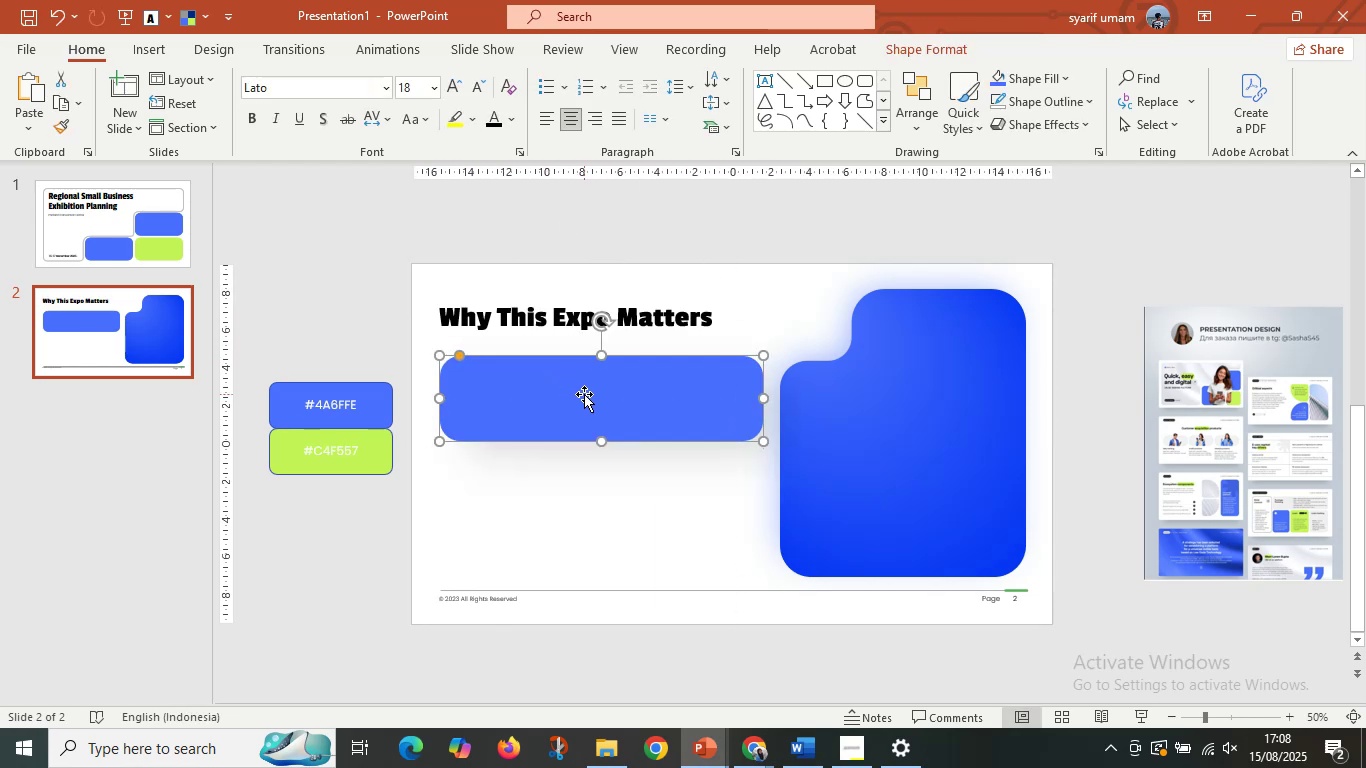 
hold_key(key=ShiftLeft, duration=0.94)
 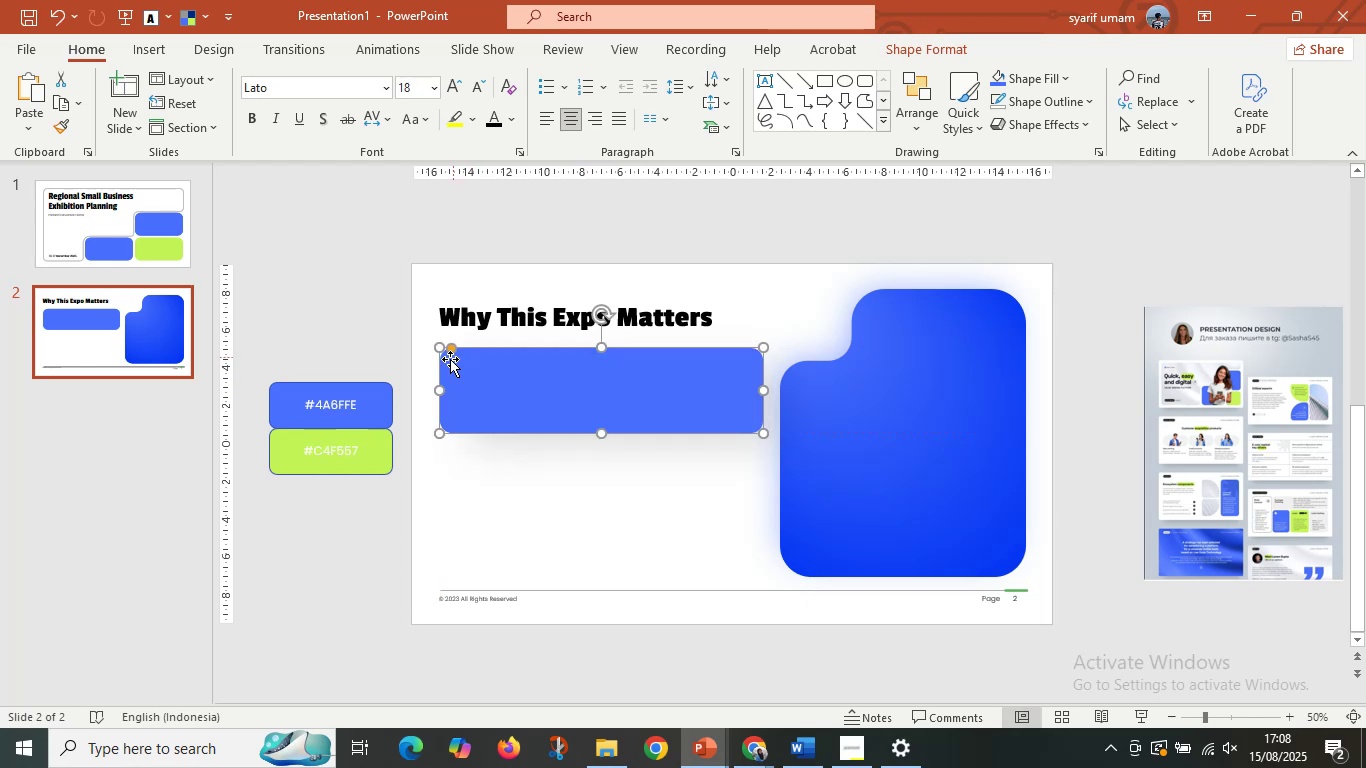 
left_click([316, 345])
 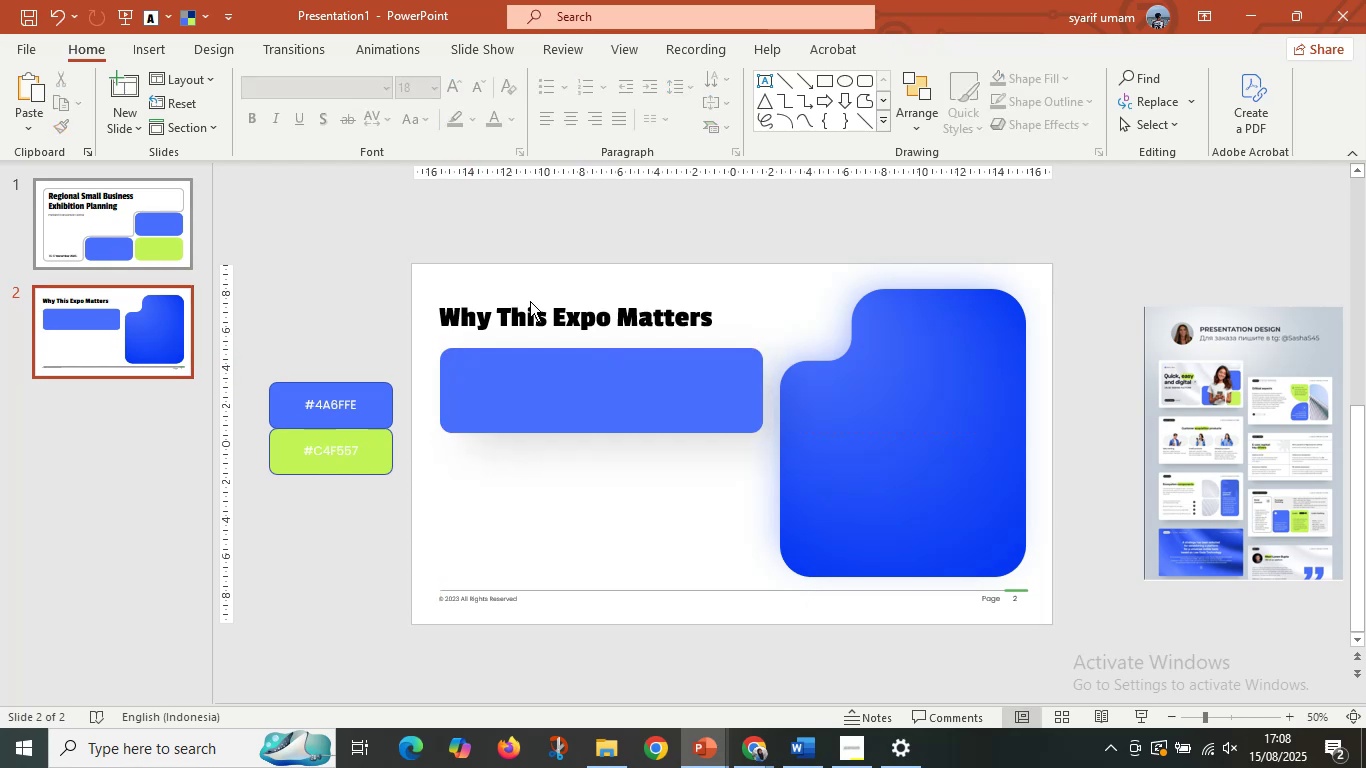 
left_click([148, 239])
 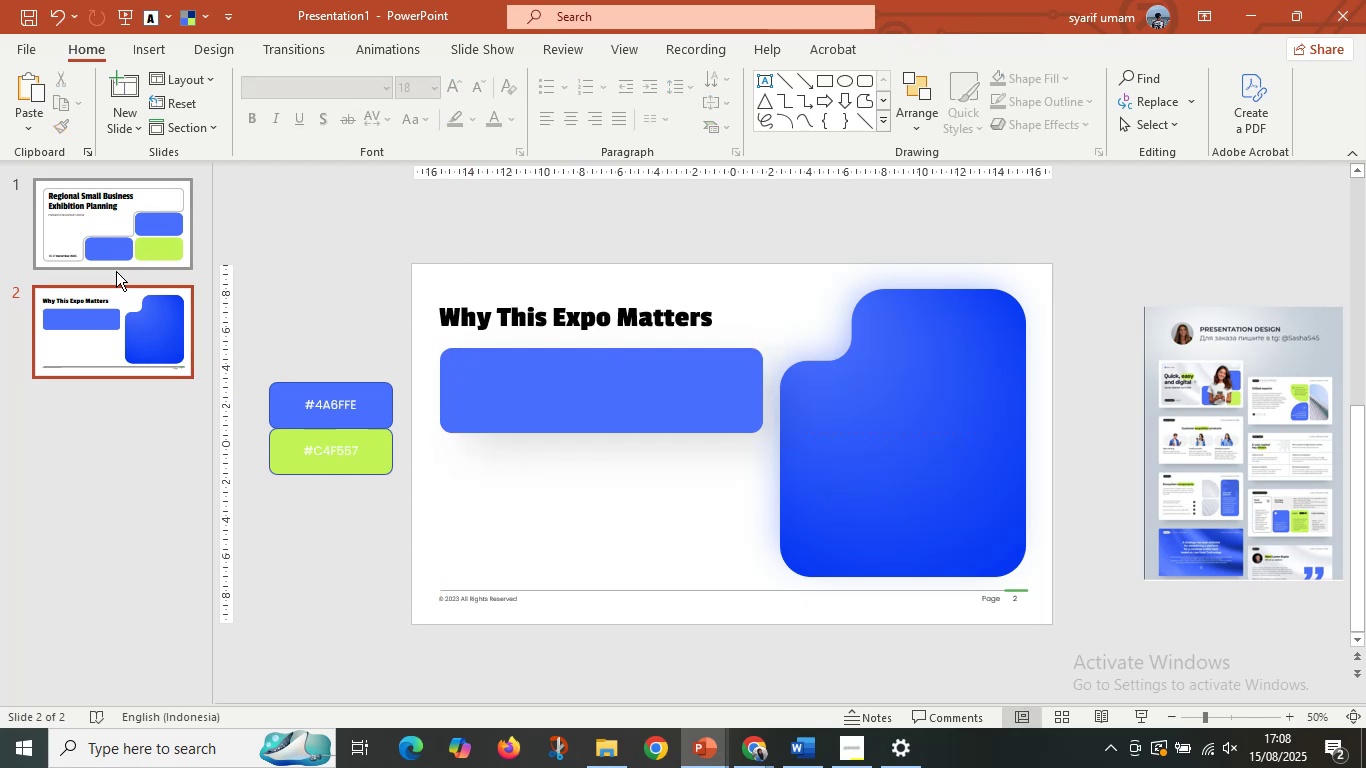 
left_click([141, 250])
 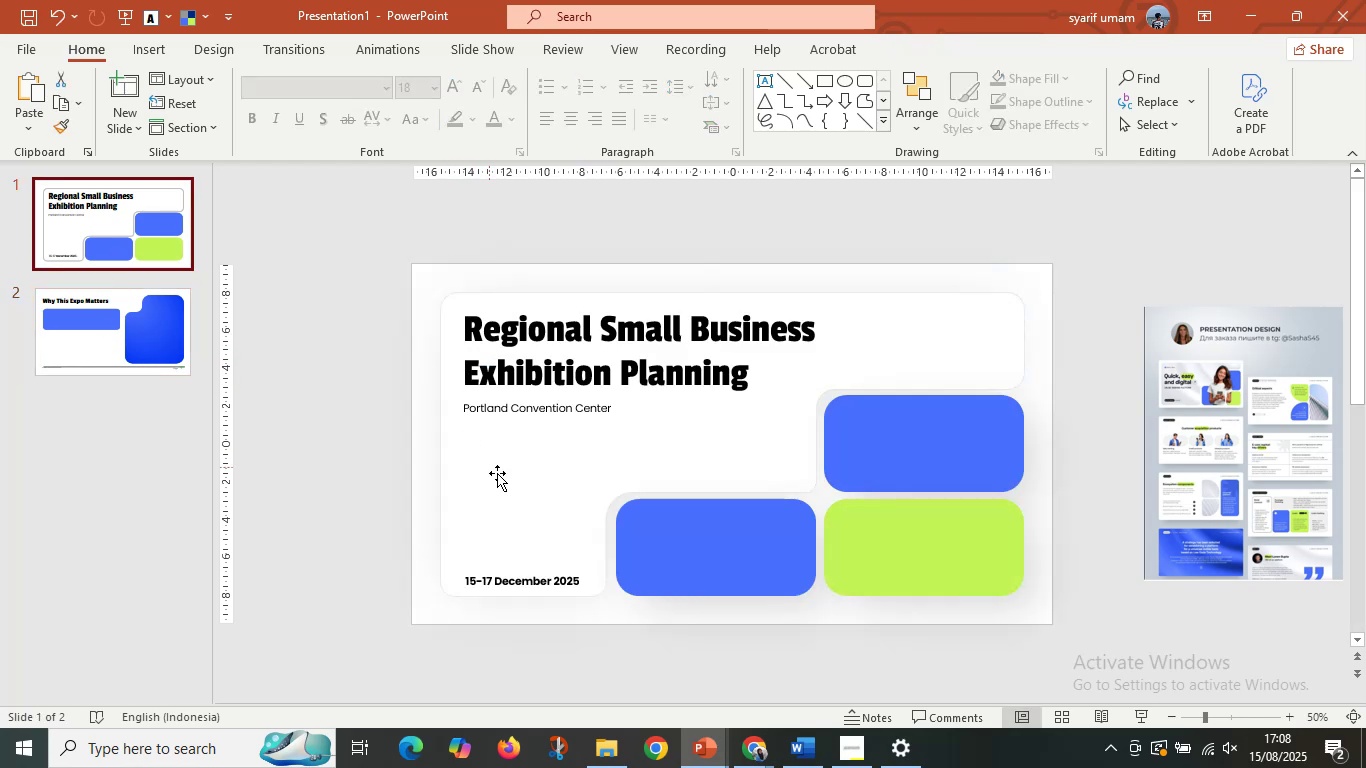 
left_click([497, 473])
 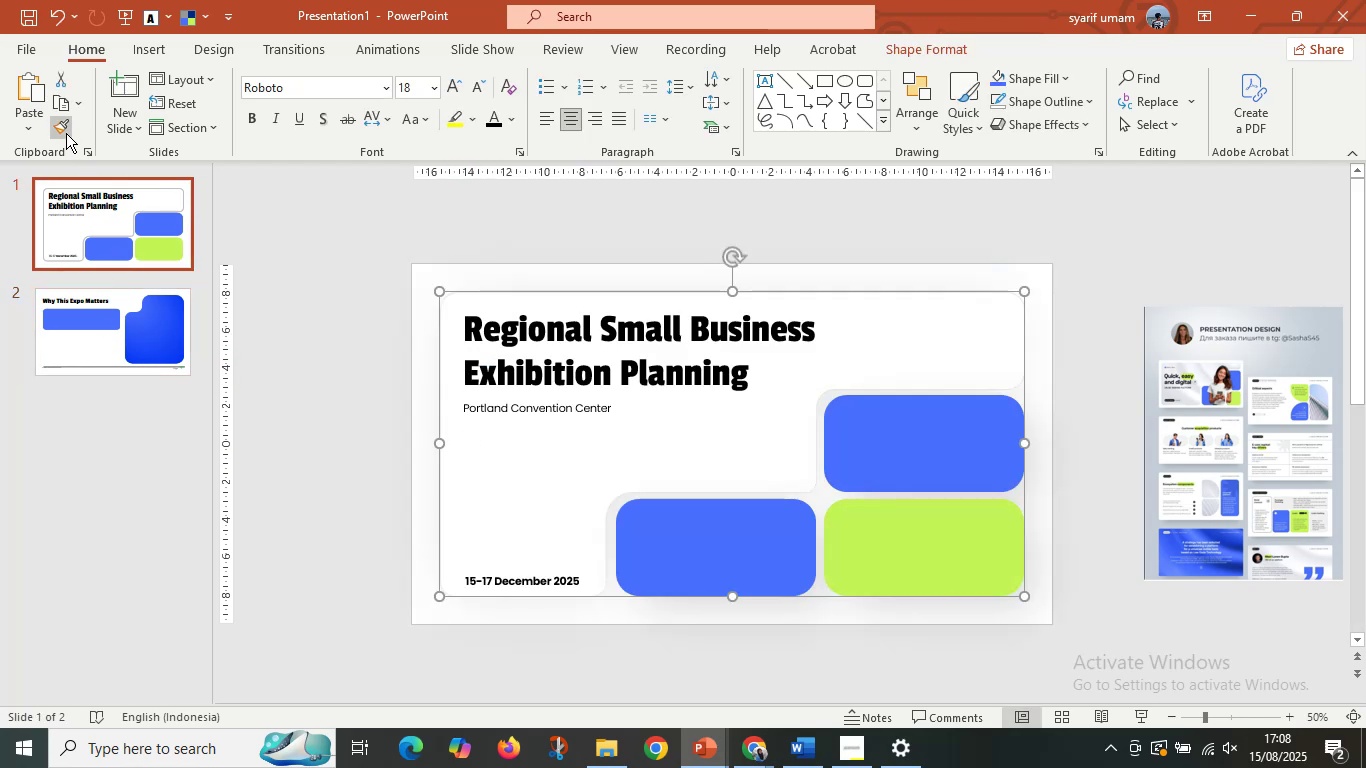 
double_click([66, 133])
 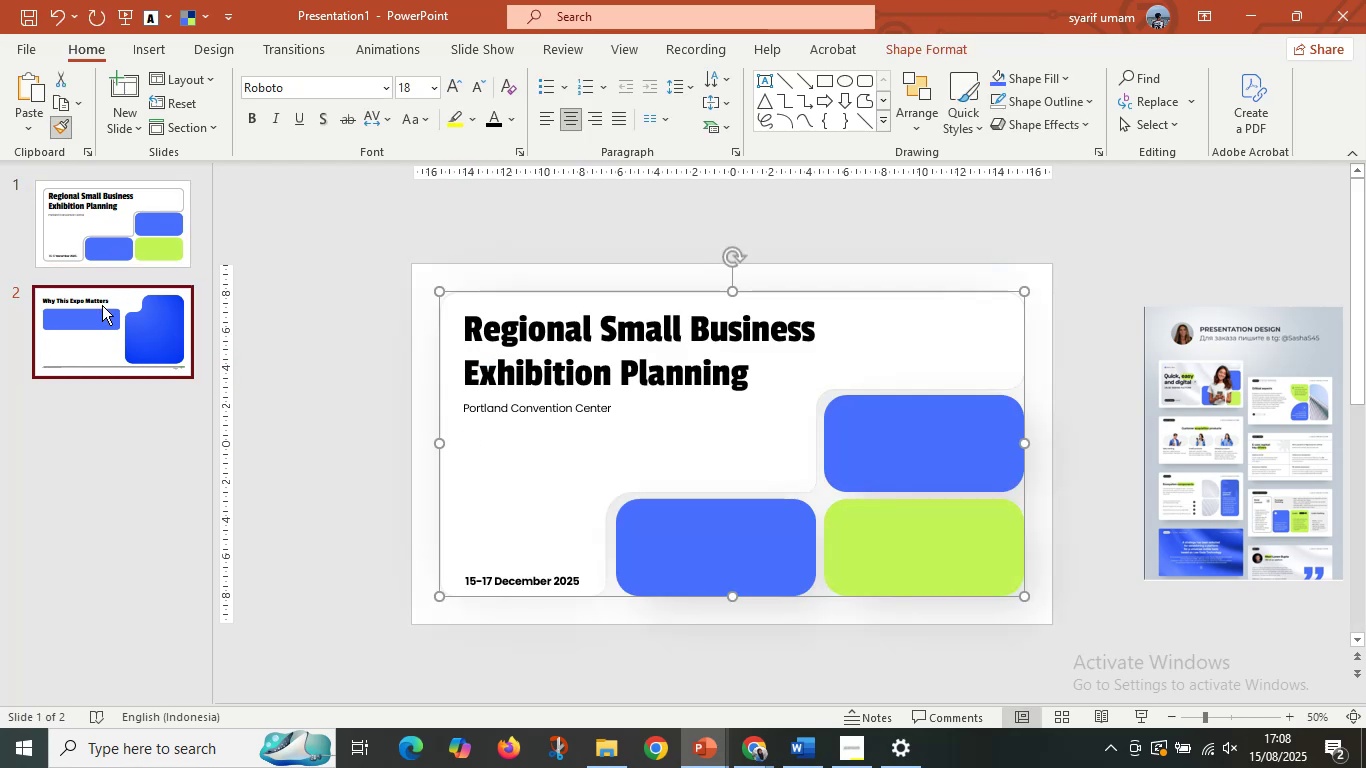 
triple_click([102, 305])
 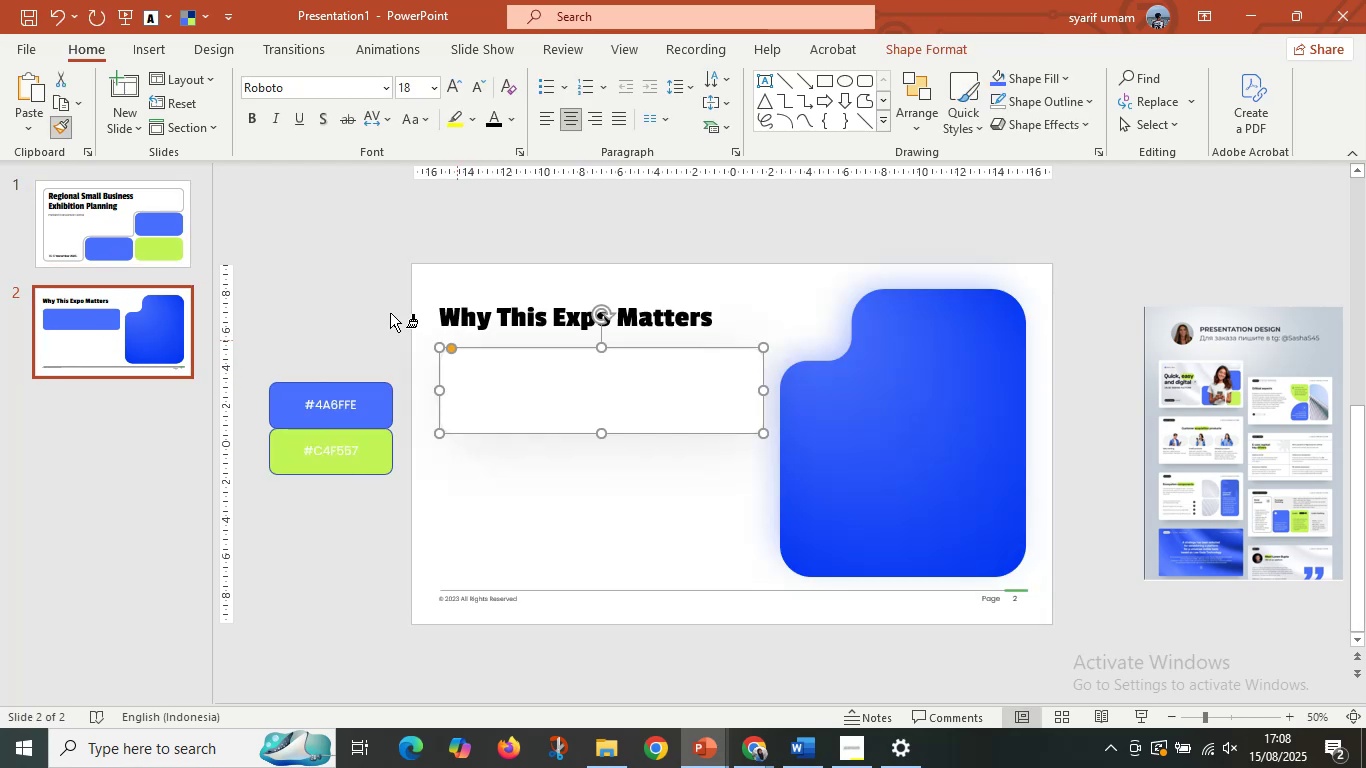 
double_click([366, 299])
 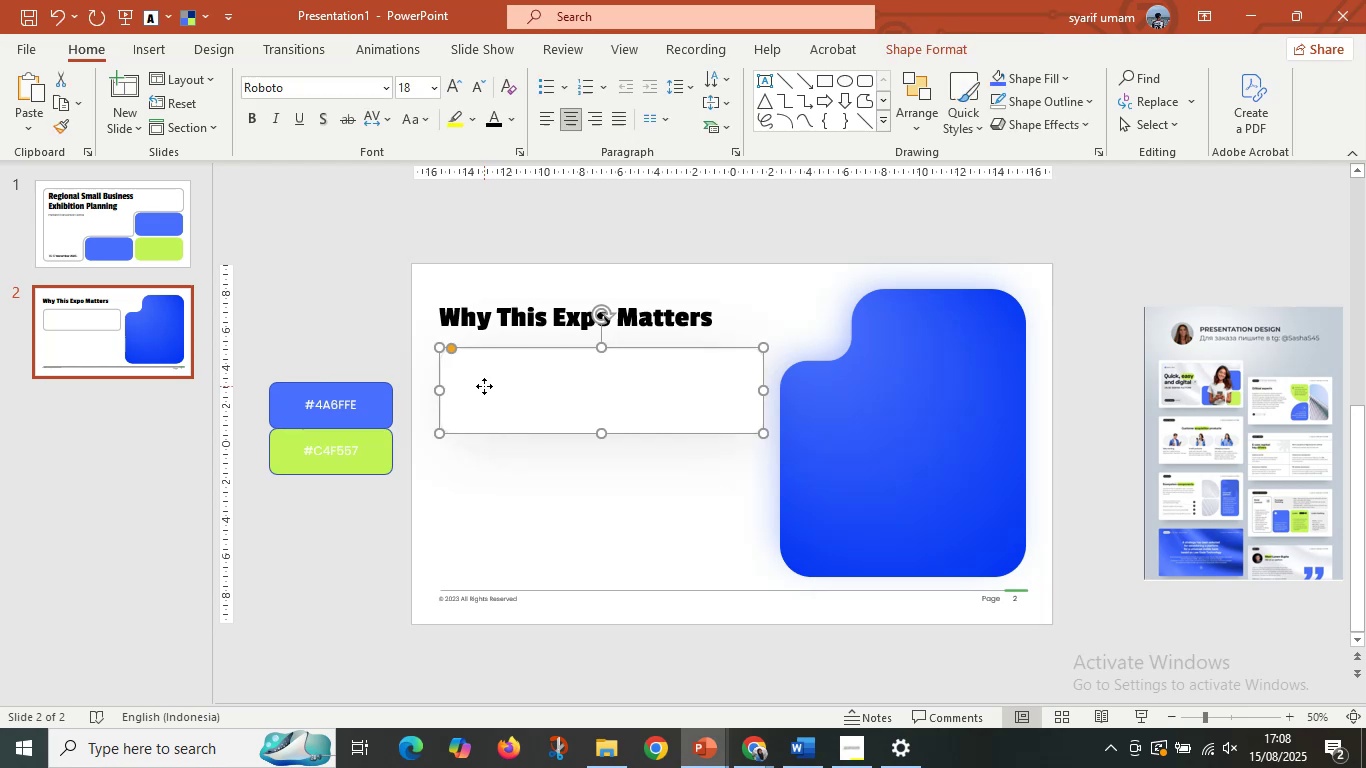 
triple_click([484, 386])
 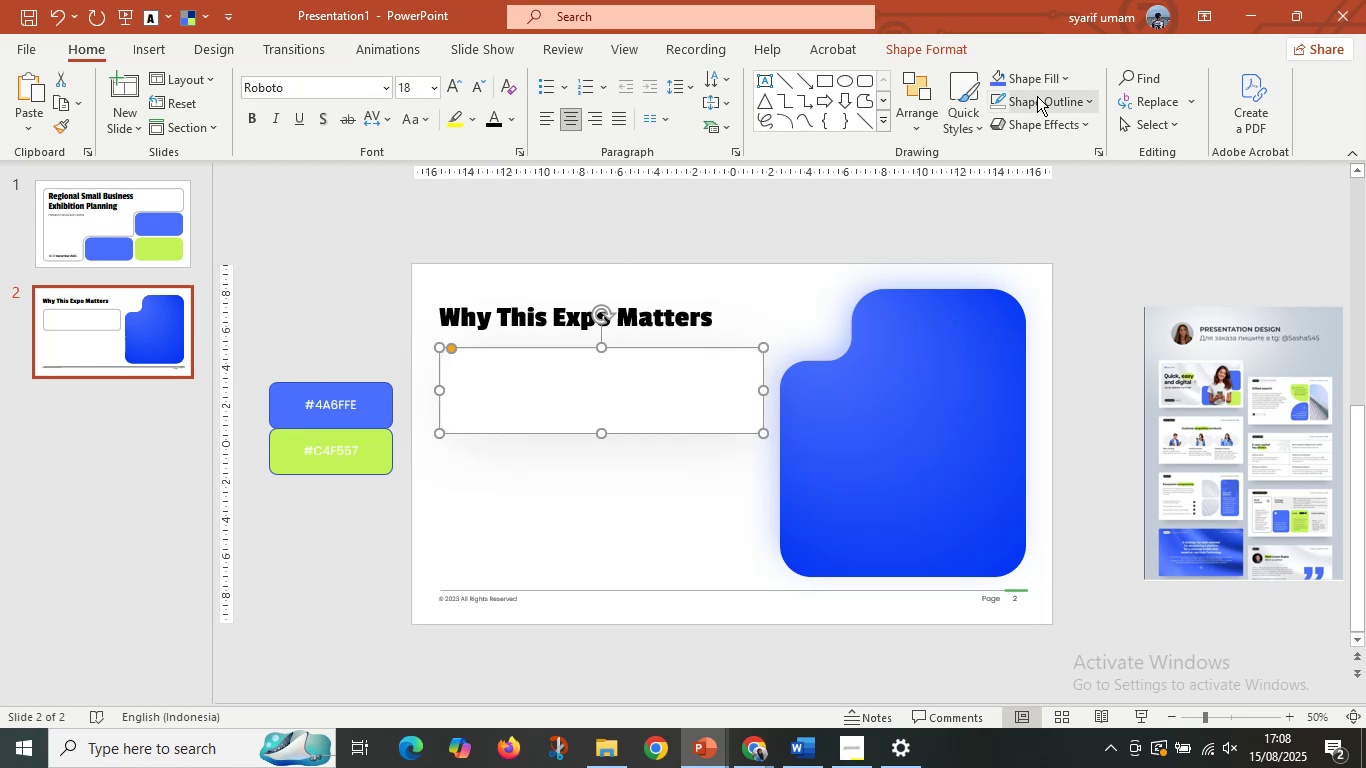 
left_click([1037, 96])
 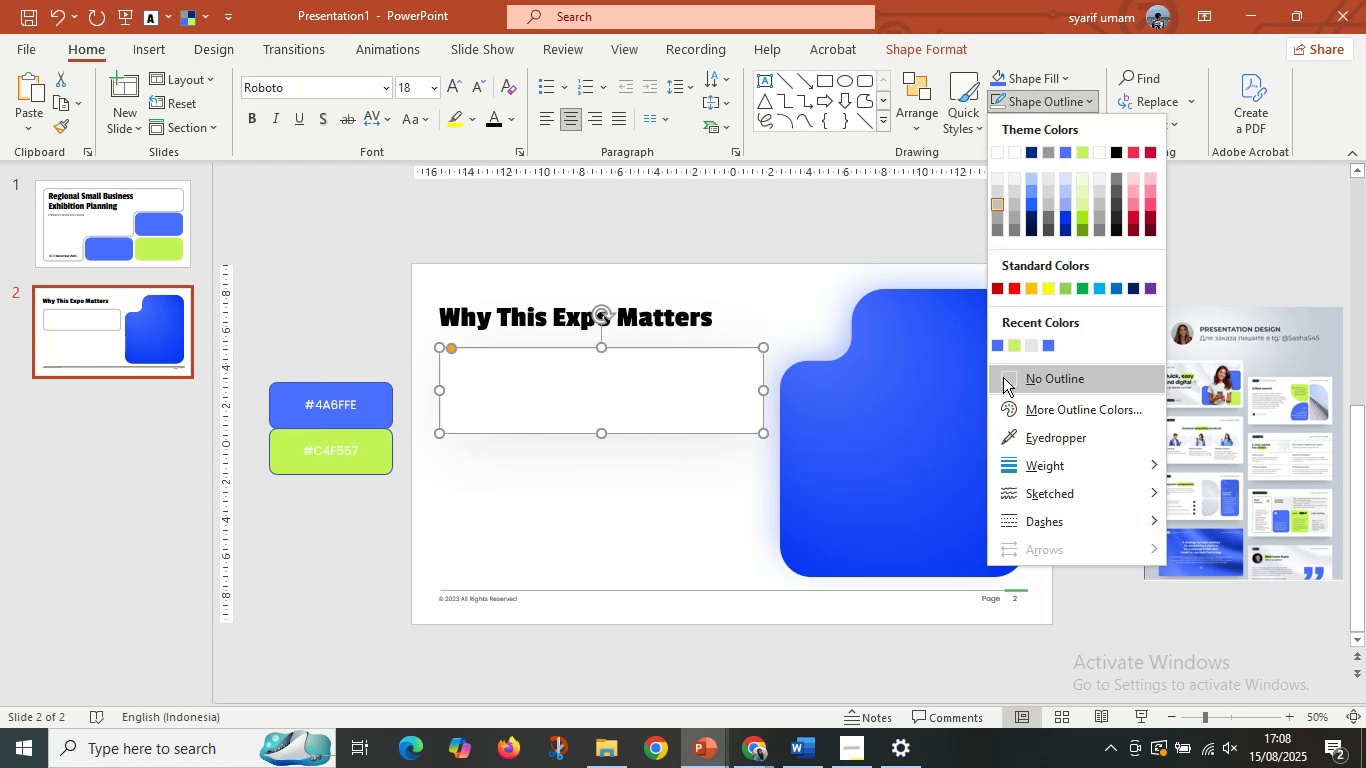 
double_click([474, 481])
 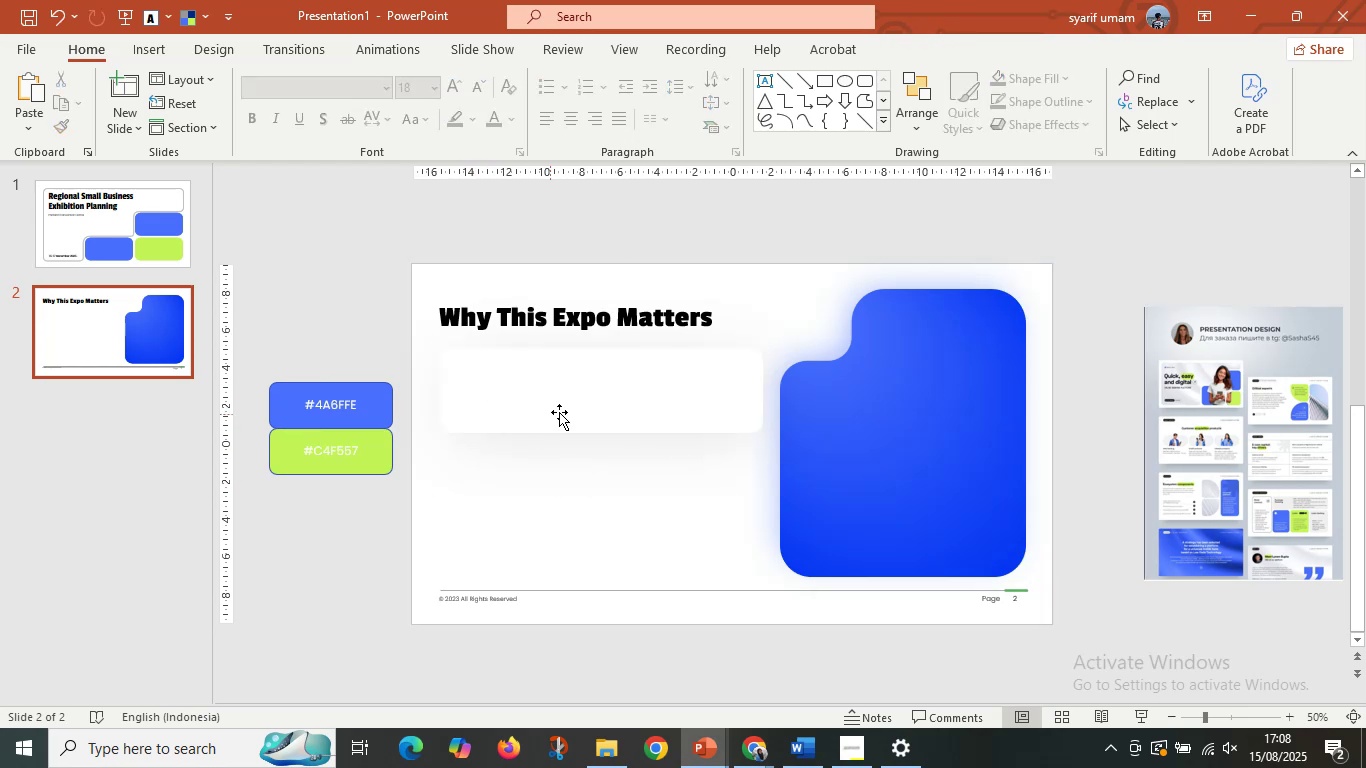 
left_click([559, 412])
 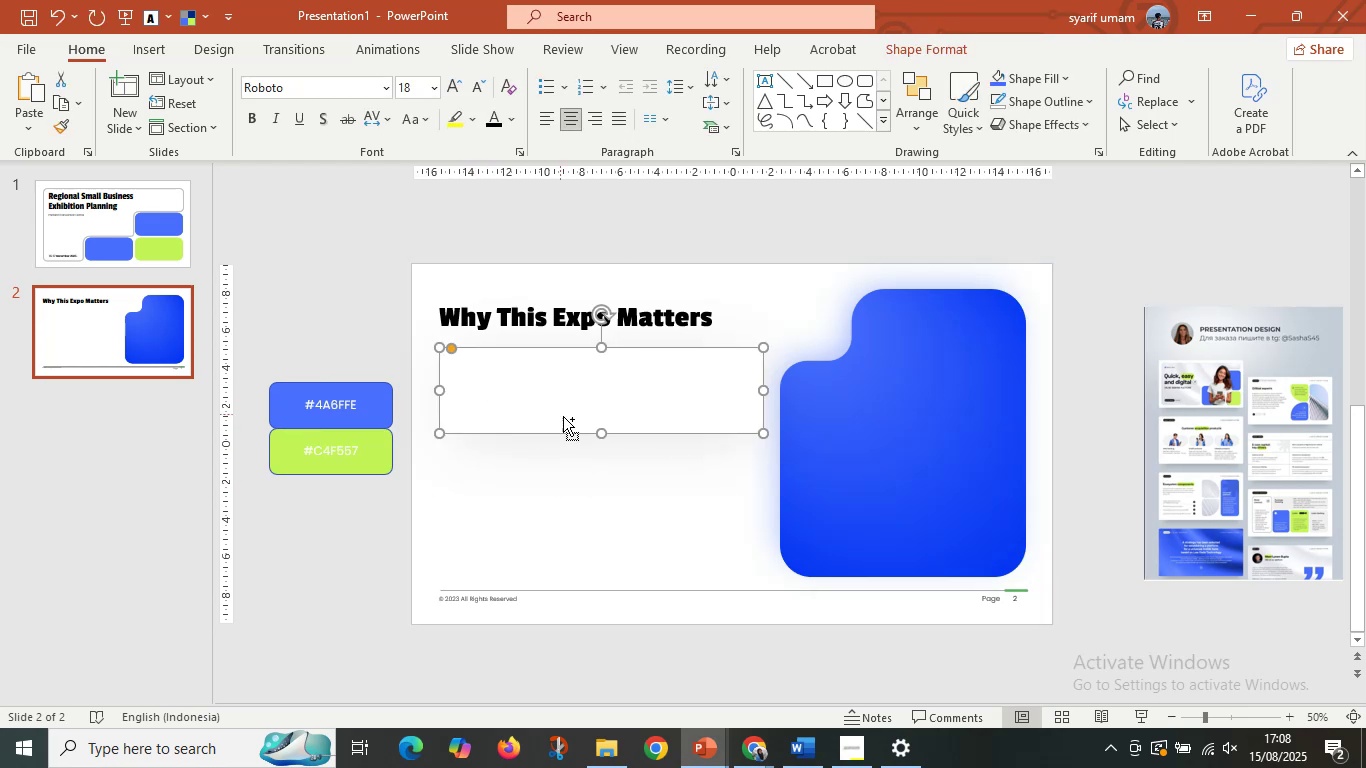 
hold_key(key=ControlLeft, duration=0.42)
scroll: coordinate [566, 417], scroll_direction: up, amount: 3.0
 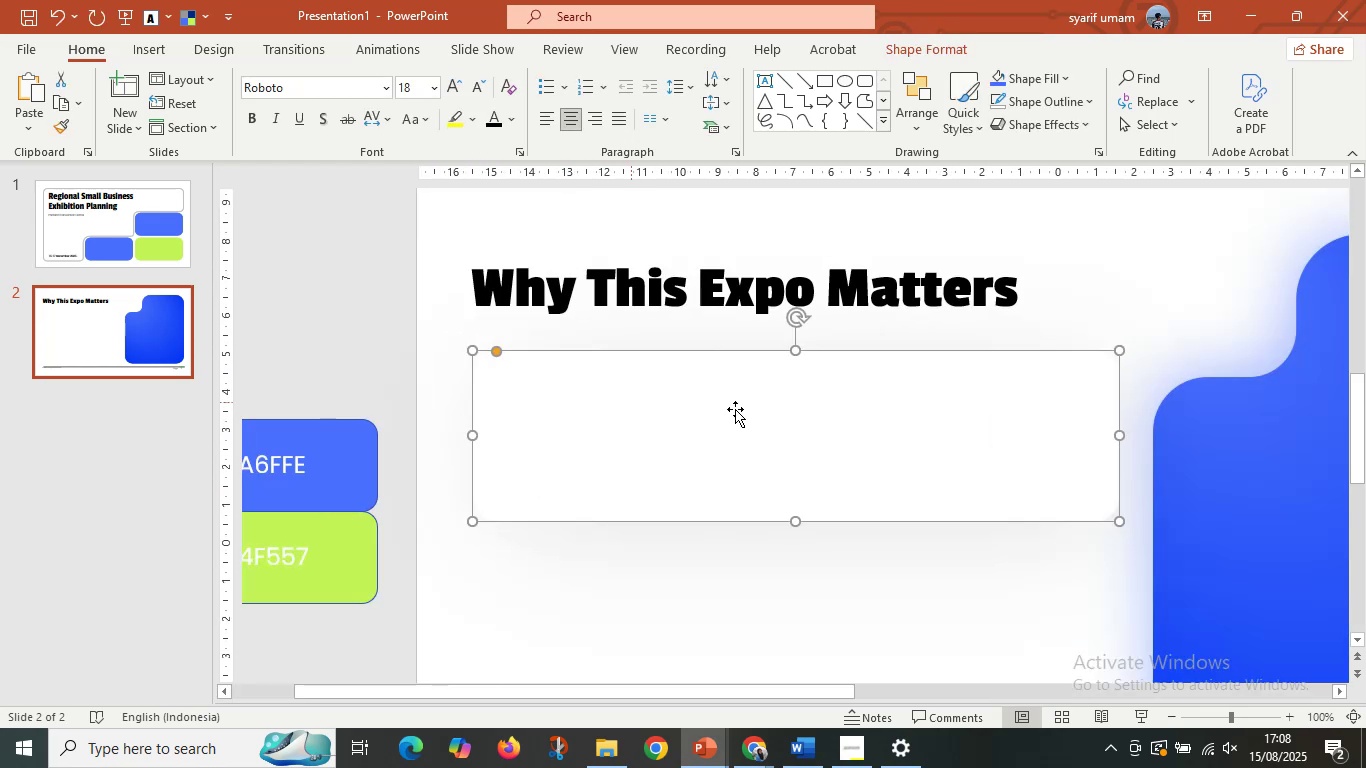 
hold_key(key=ControlLeft, duration=0.31)
scroll: coordinate [880, 438], scroll_direction: down, amount: 3.0
 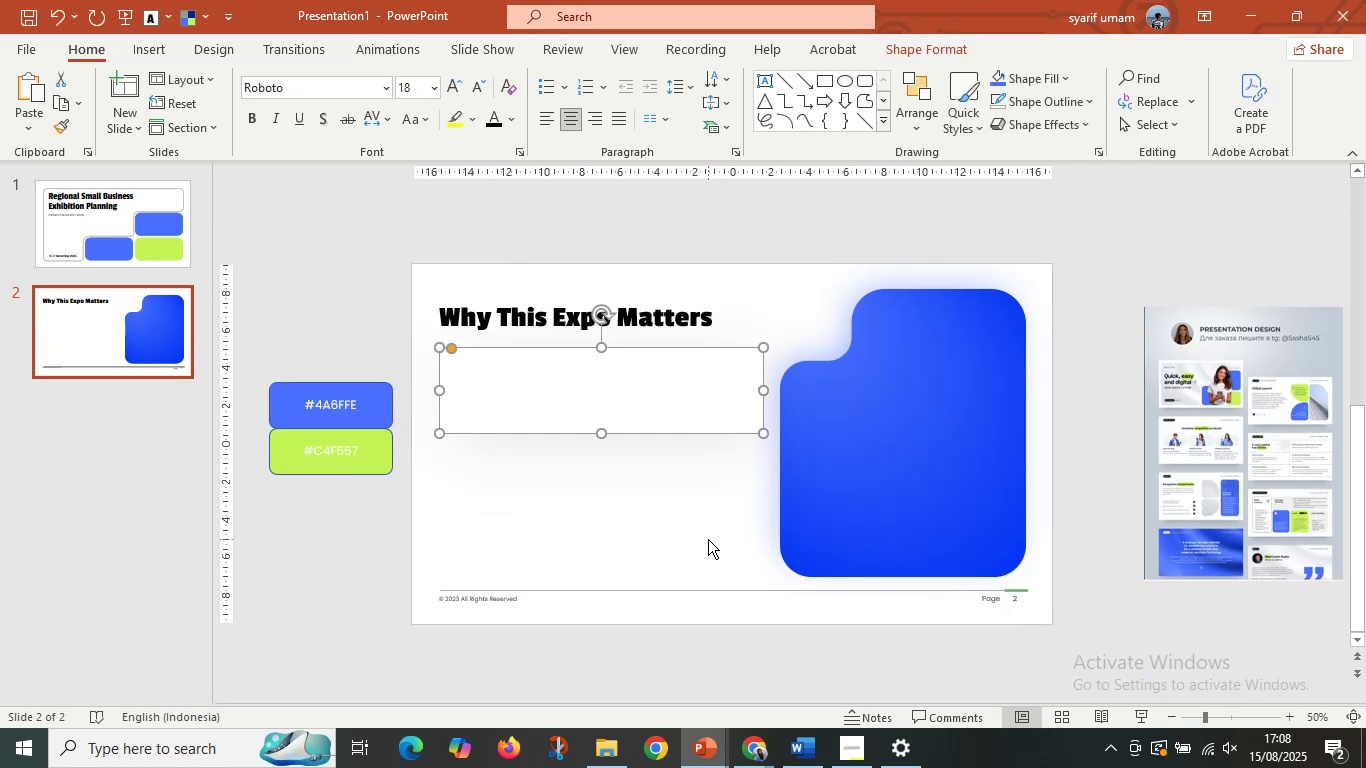 
left_click([708, 539])
 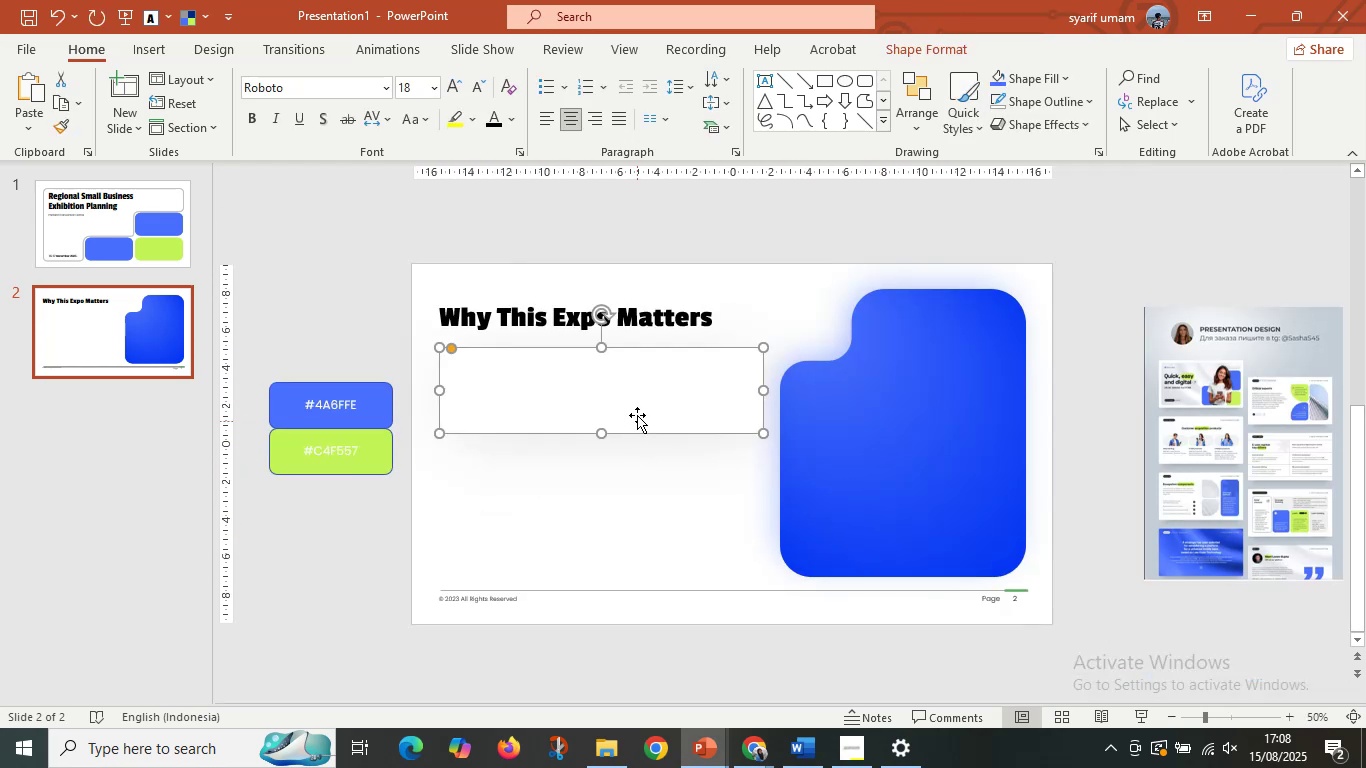 
hold_key(key=ShiftLeft, duration=0.48)
 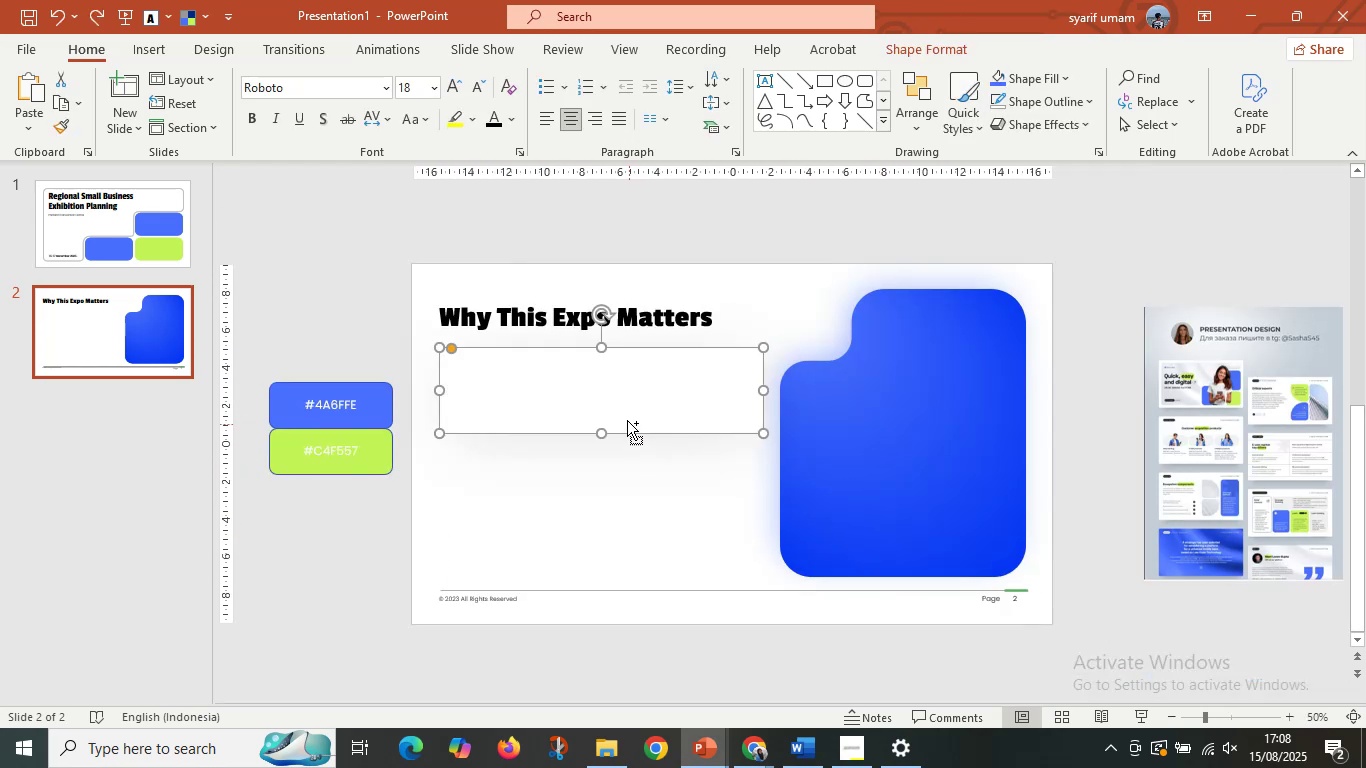 
hold_key(key=ControlLeft, duration=0.48)
 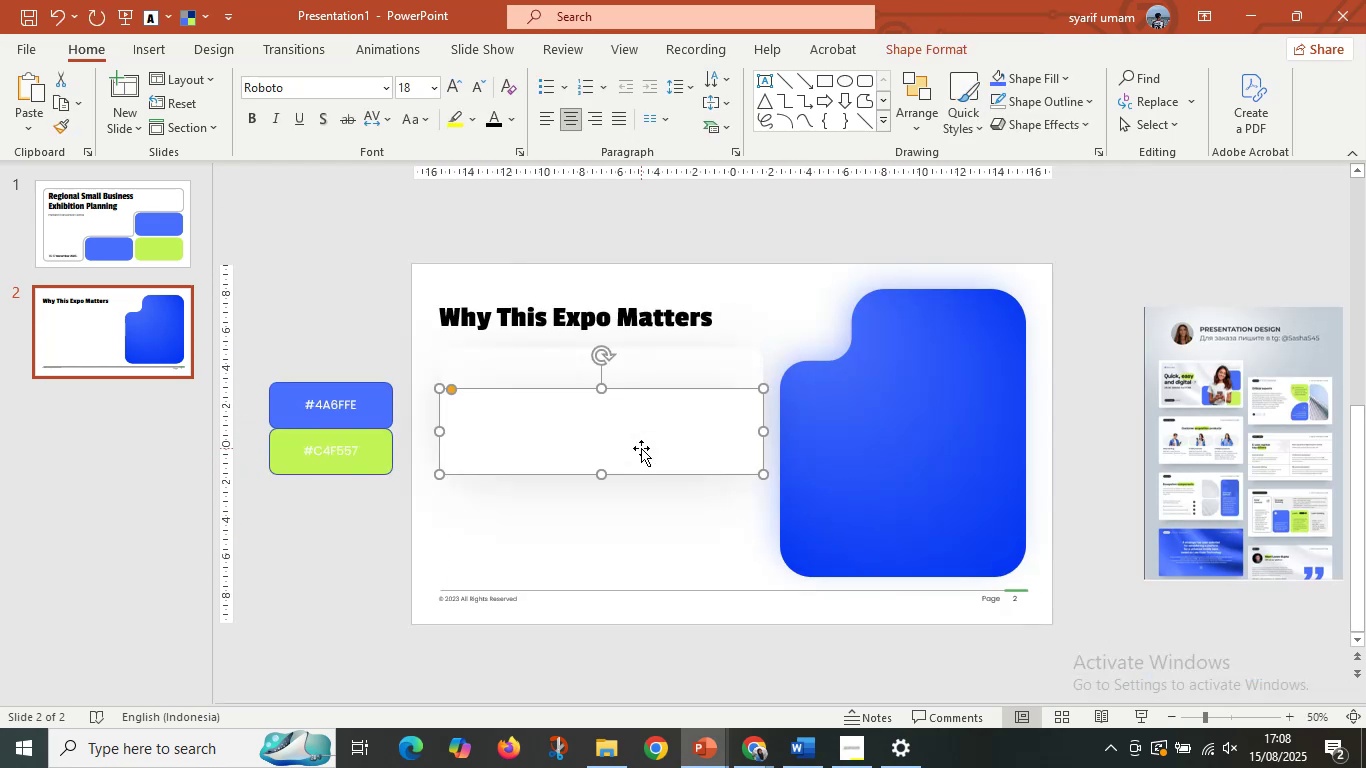 
key(Control+Z)
 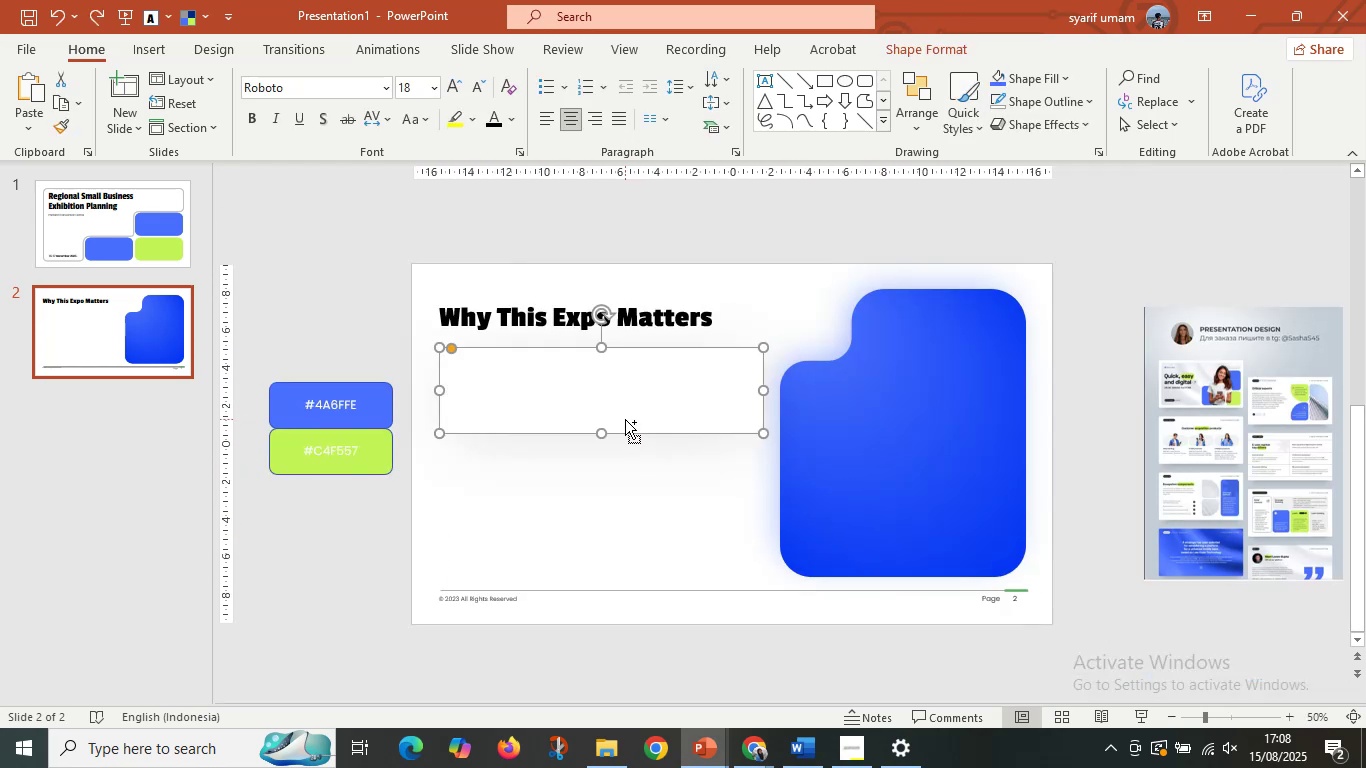 
key(Control+X)
 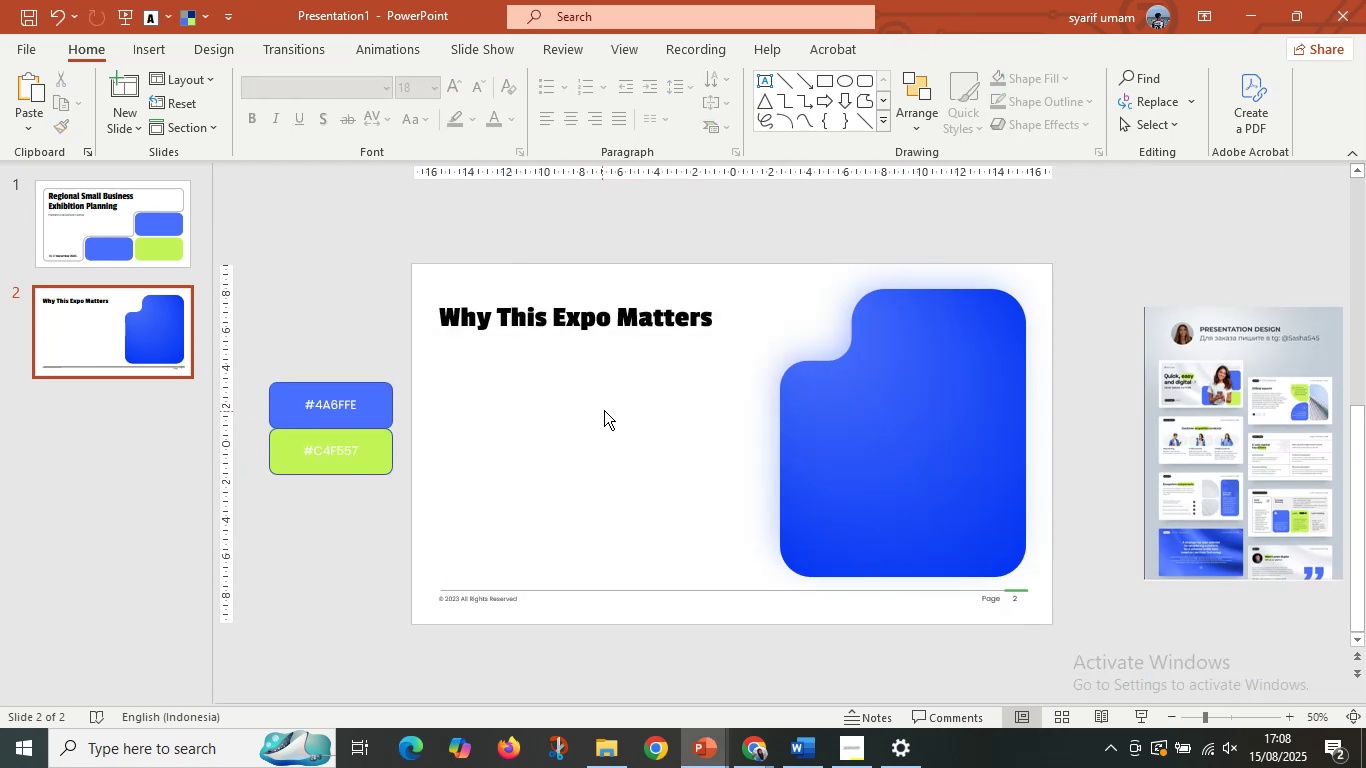 
hold_key(key=ControlLeft, duration=0.31)
 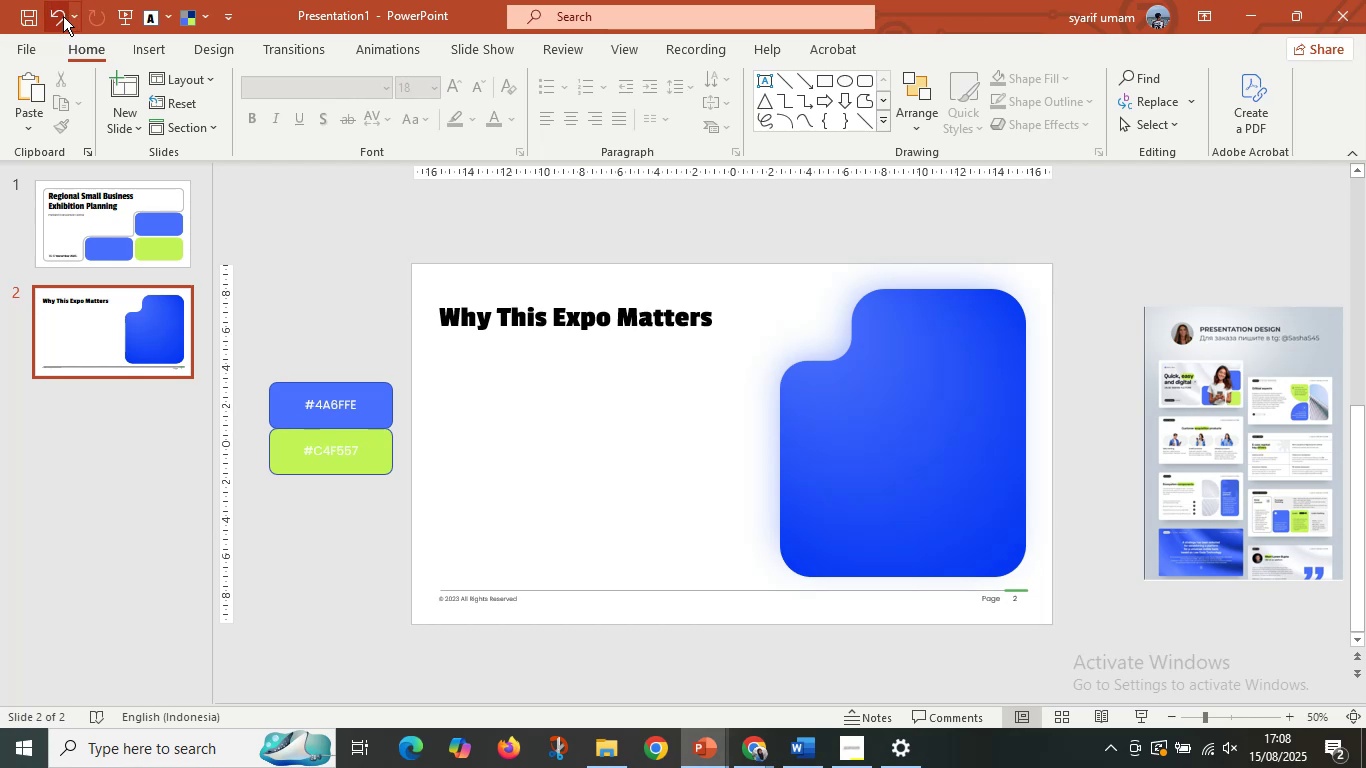 
left_click([59, 16])
 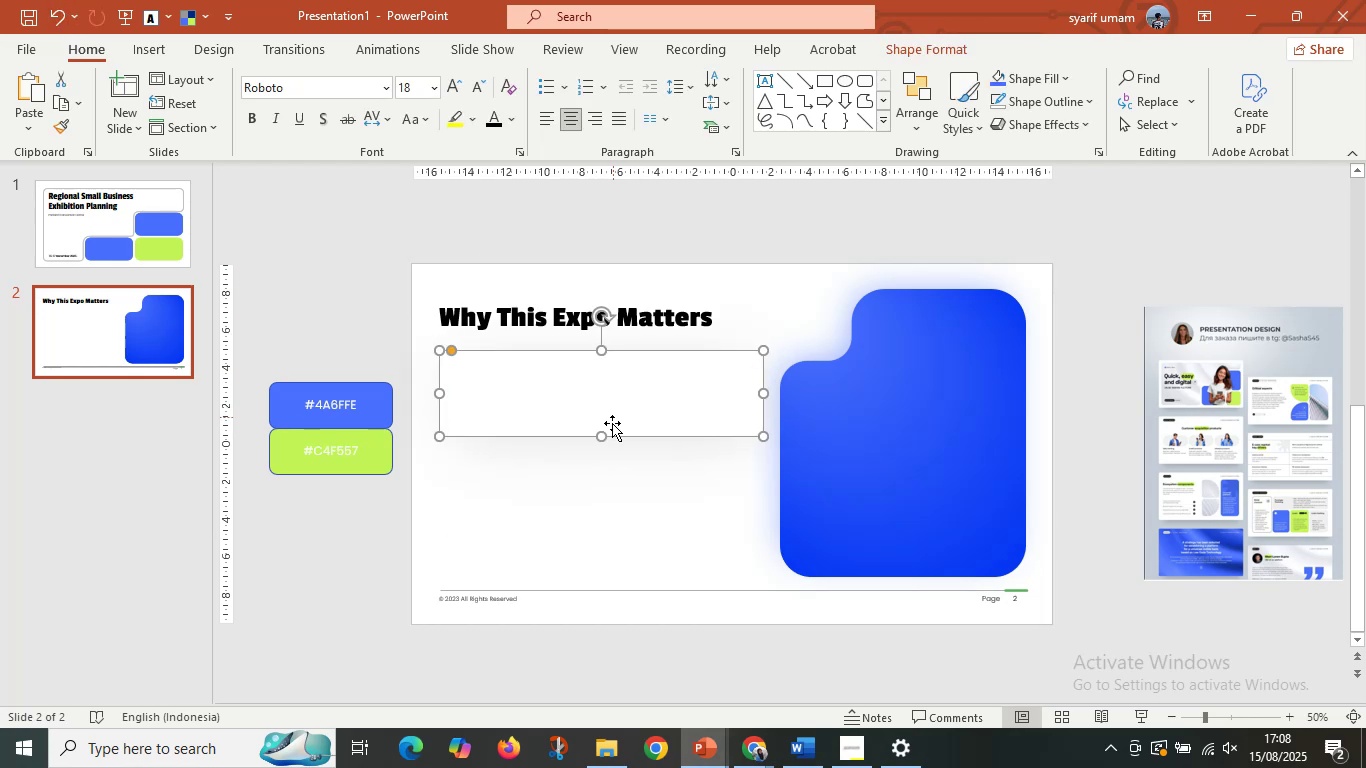 
key(Control+Z)
 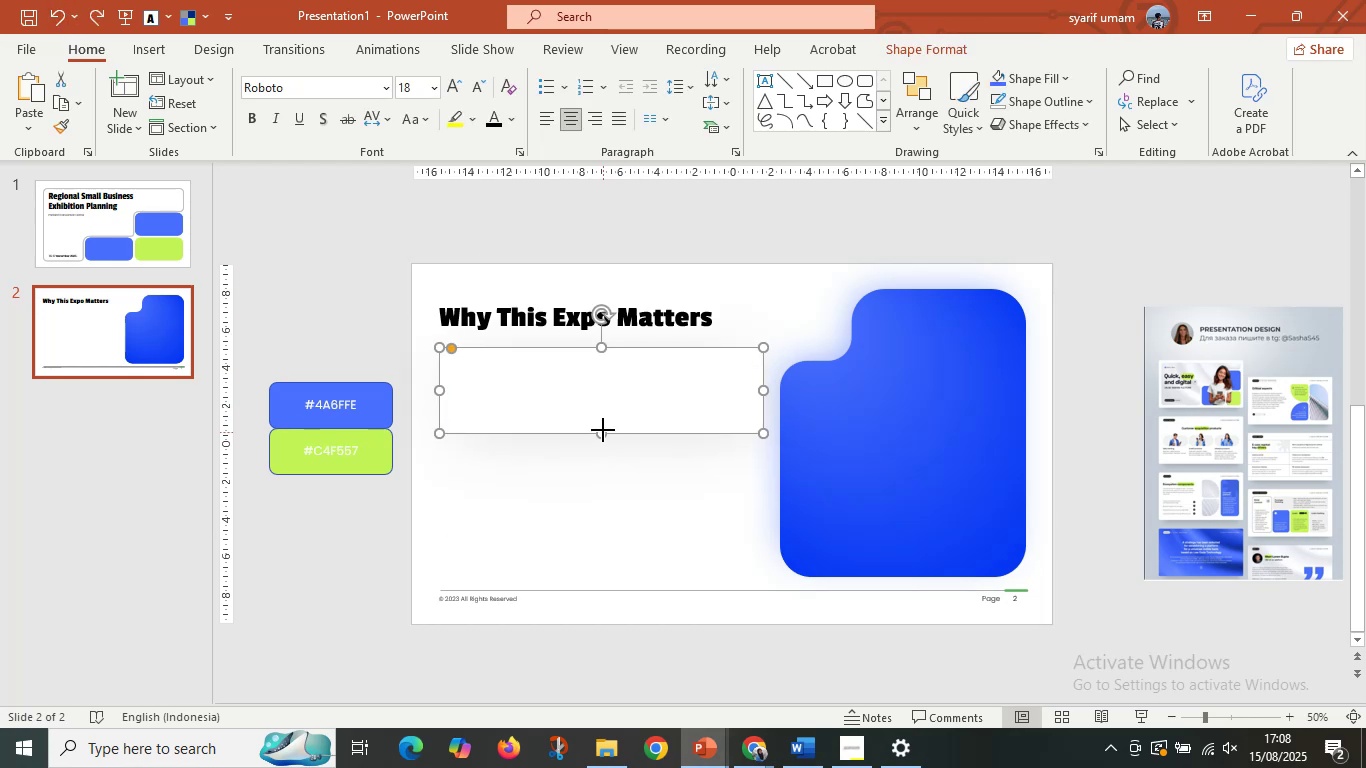 
hold_key(key=ShiftLeft, duration=0.57)
 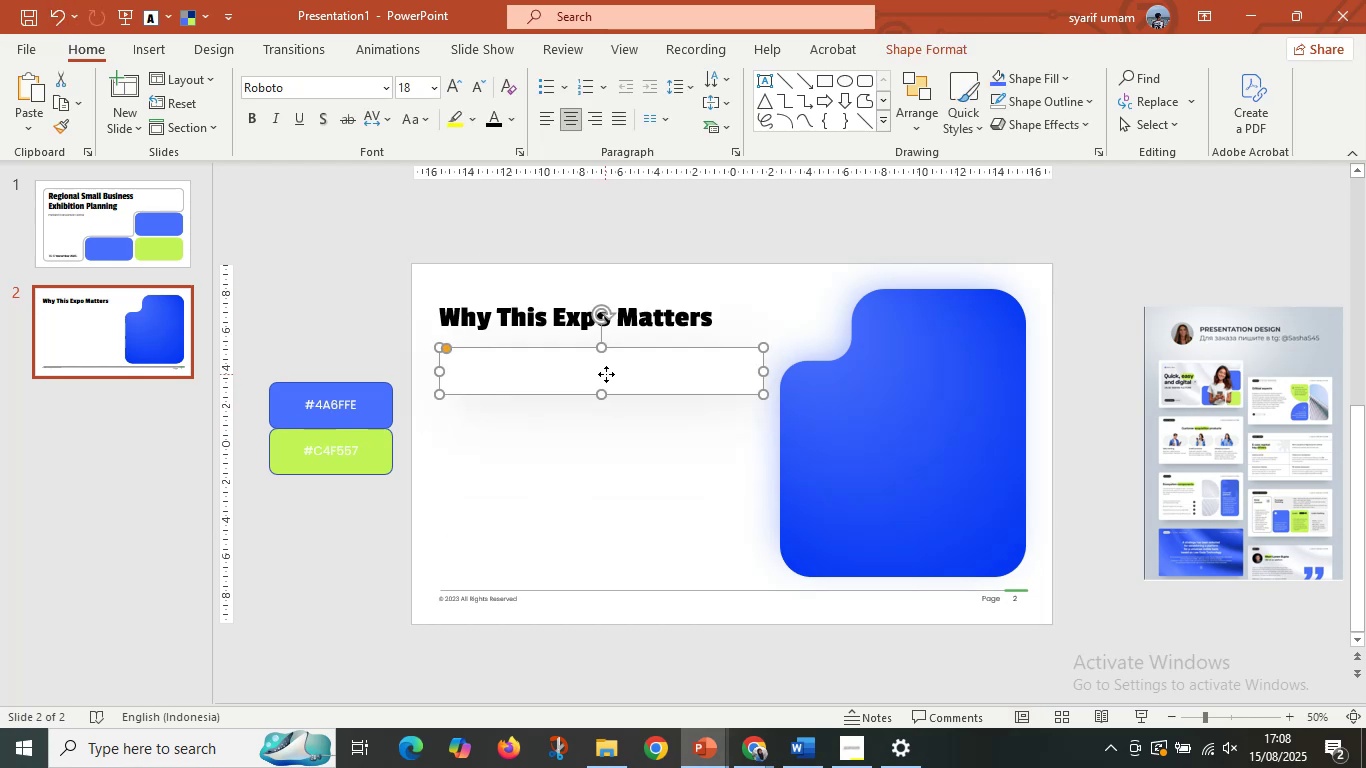 
hold_key(key=ControlLeft, duration=1.2)
 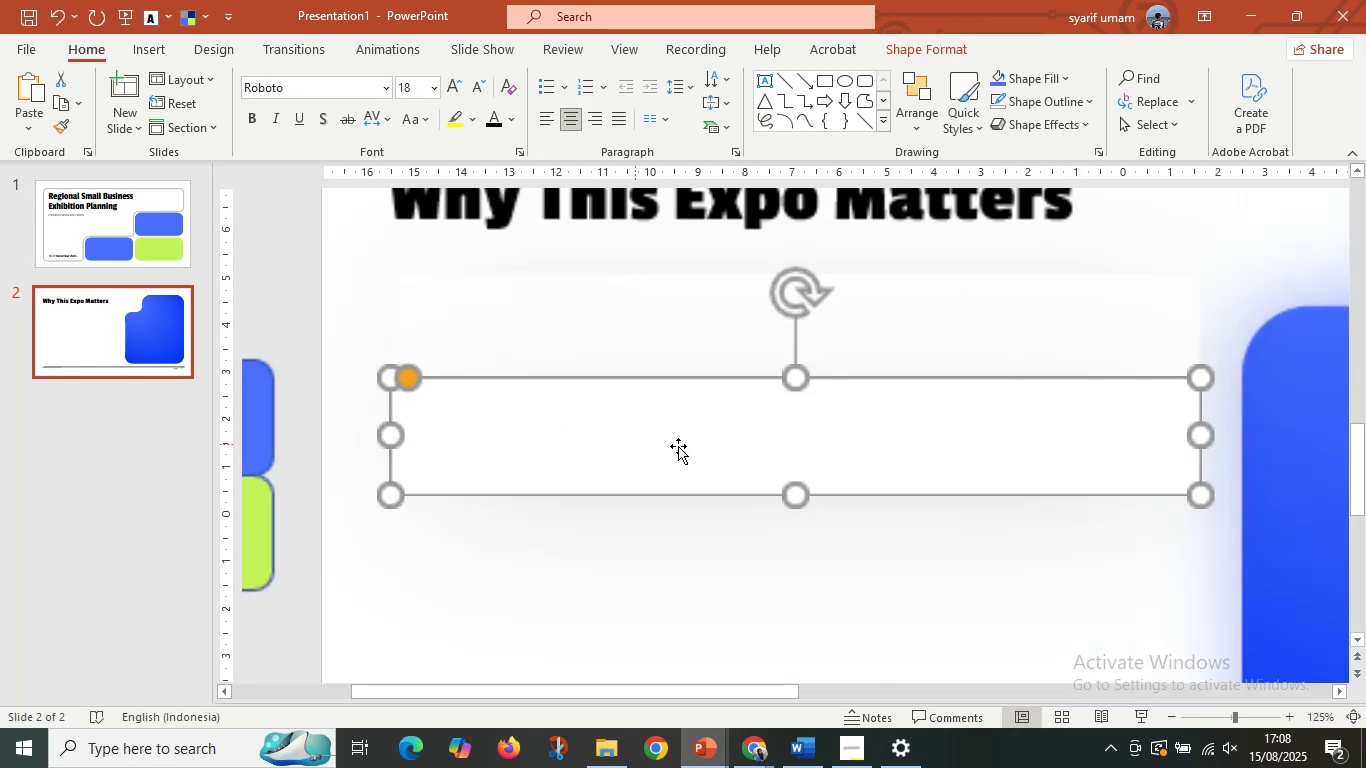 
hold_key(key=ShiftLeft, duration=1.17)
 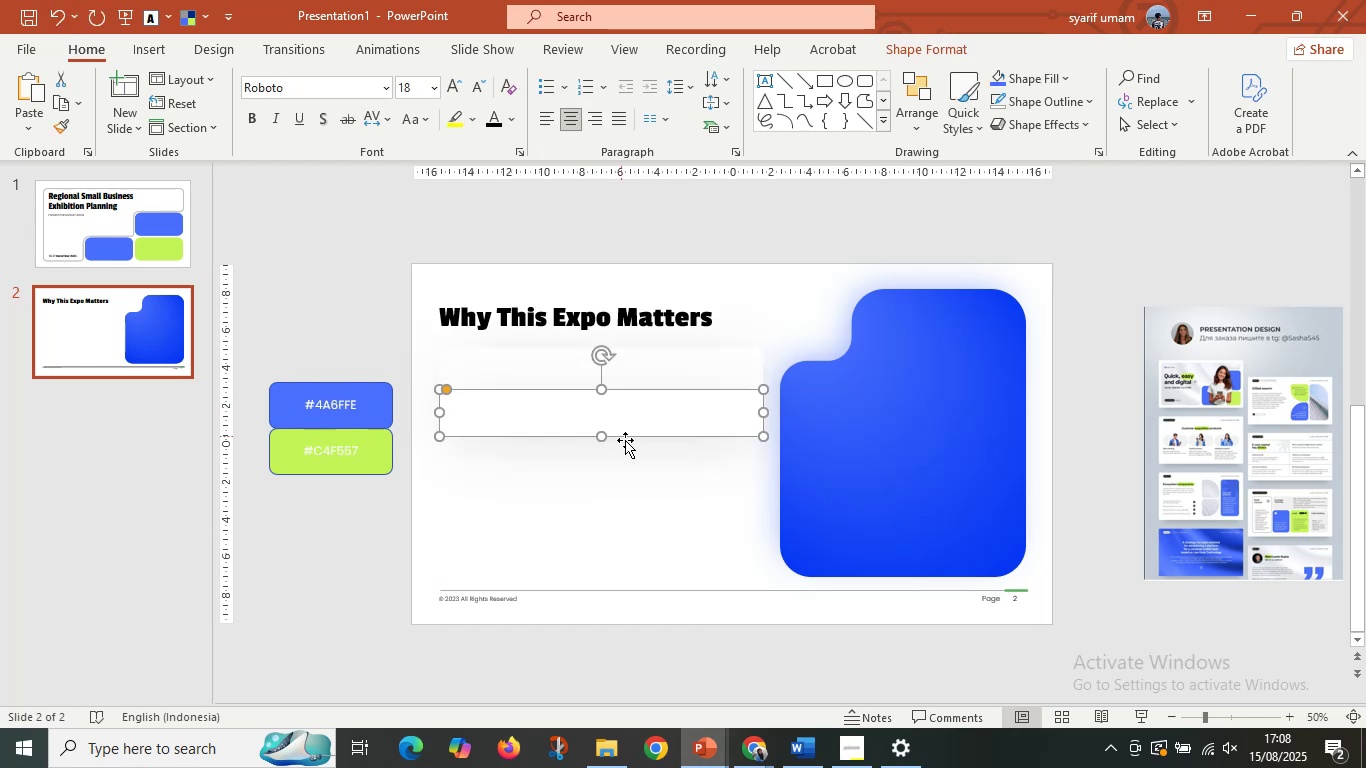 
hold_key(key=ControlLeft, duration=0.4)
scroll: coordinate [627, 441], scroll_direction: up, amount: 4.0
 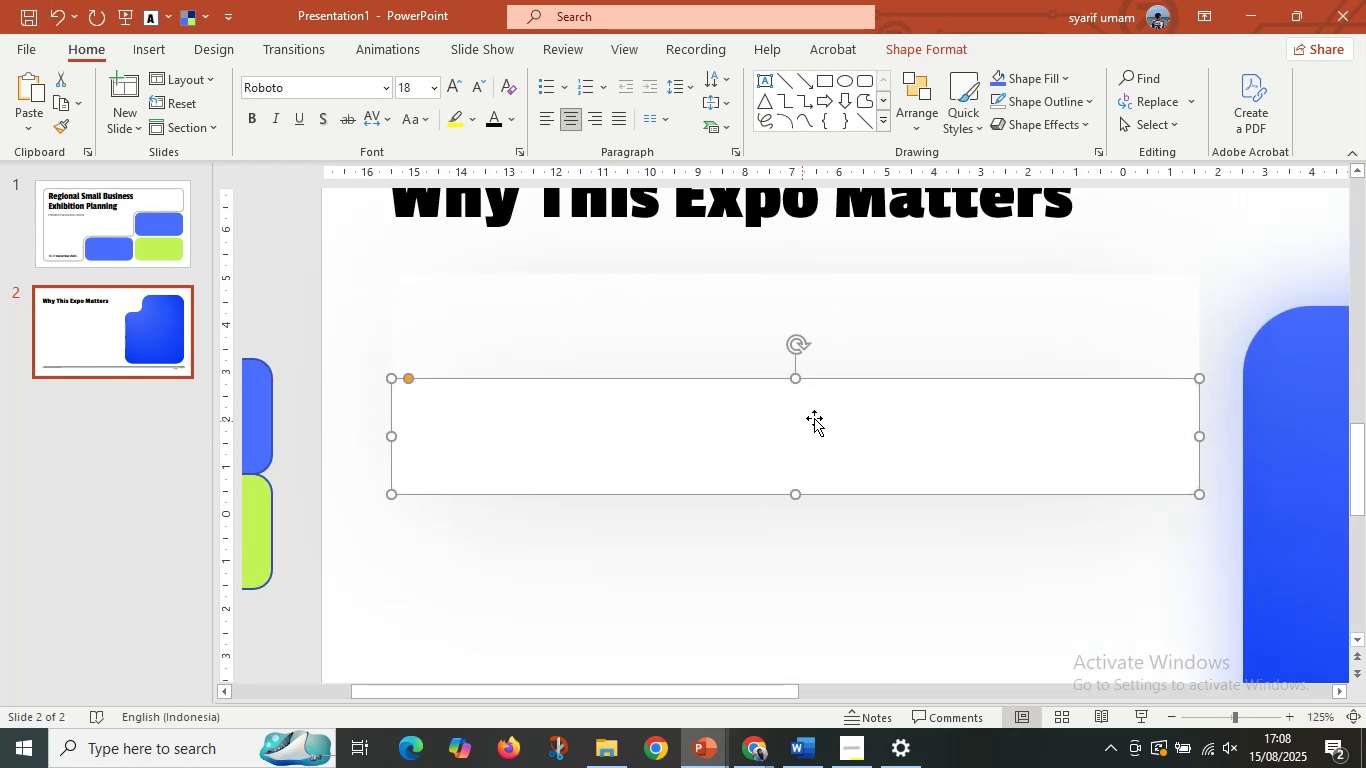 
hold_key(key=ShiftLeft, duration=0.9)
 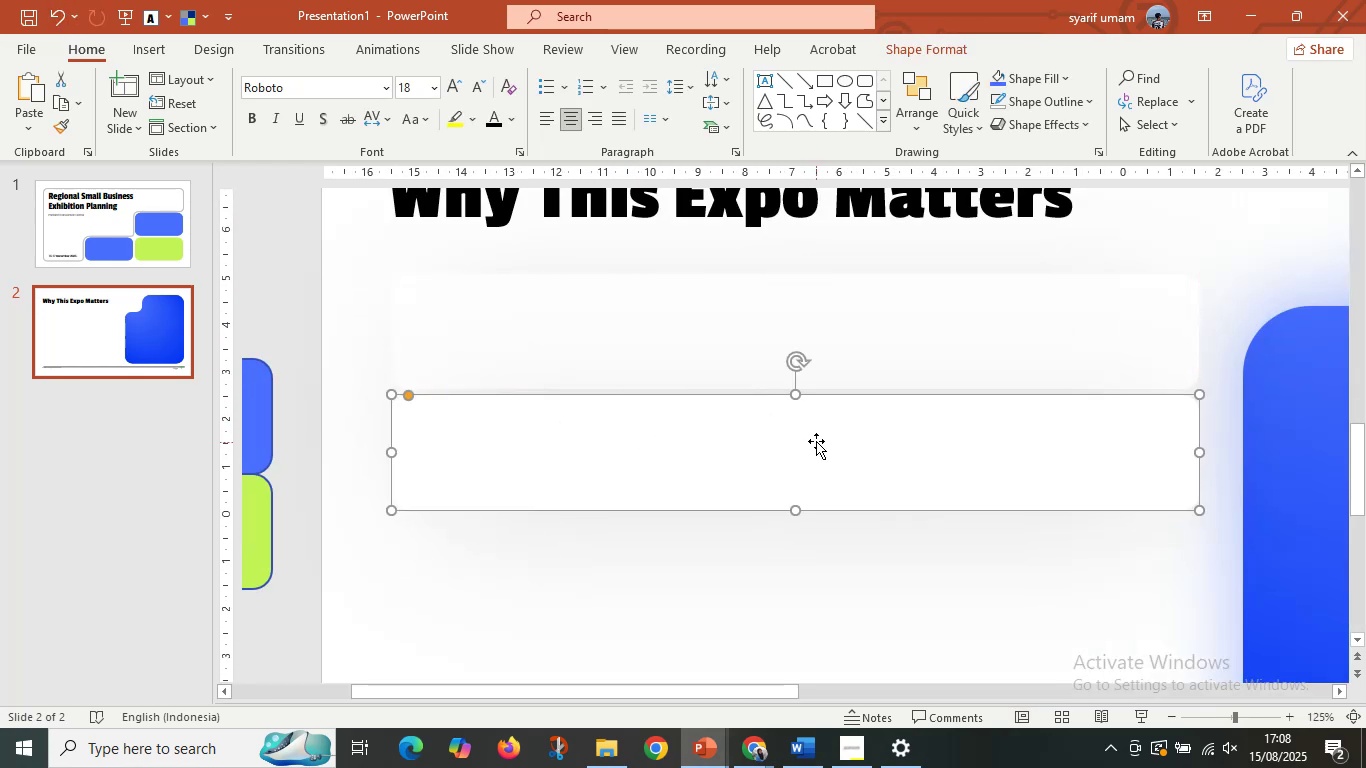 
hold_key(key=ShiftLeft, duration=2.83)
 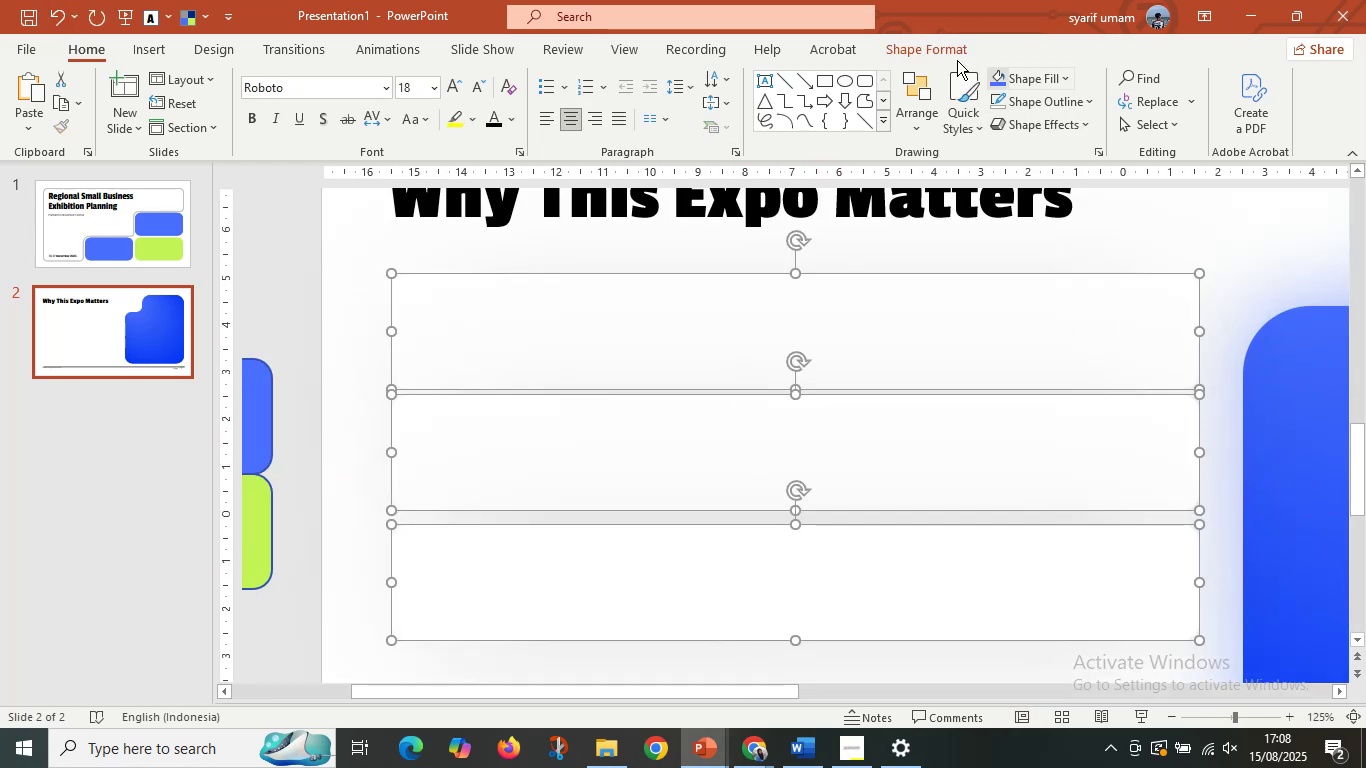 
hold_key(key=ControlLeft, duration=1.52)
 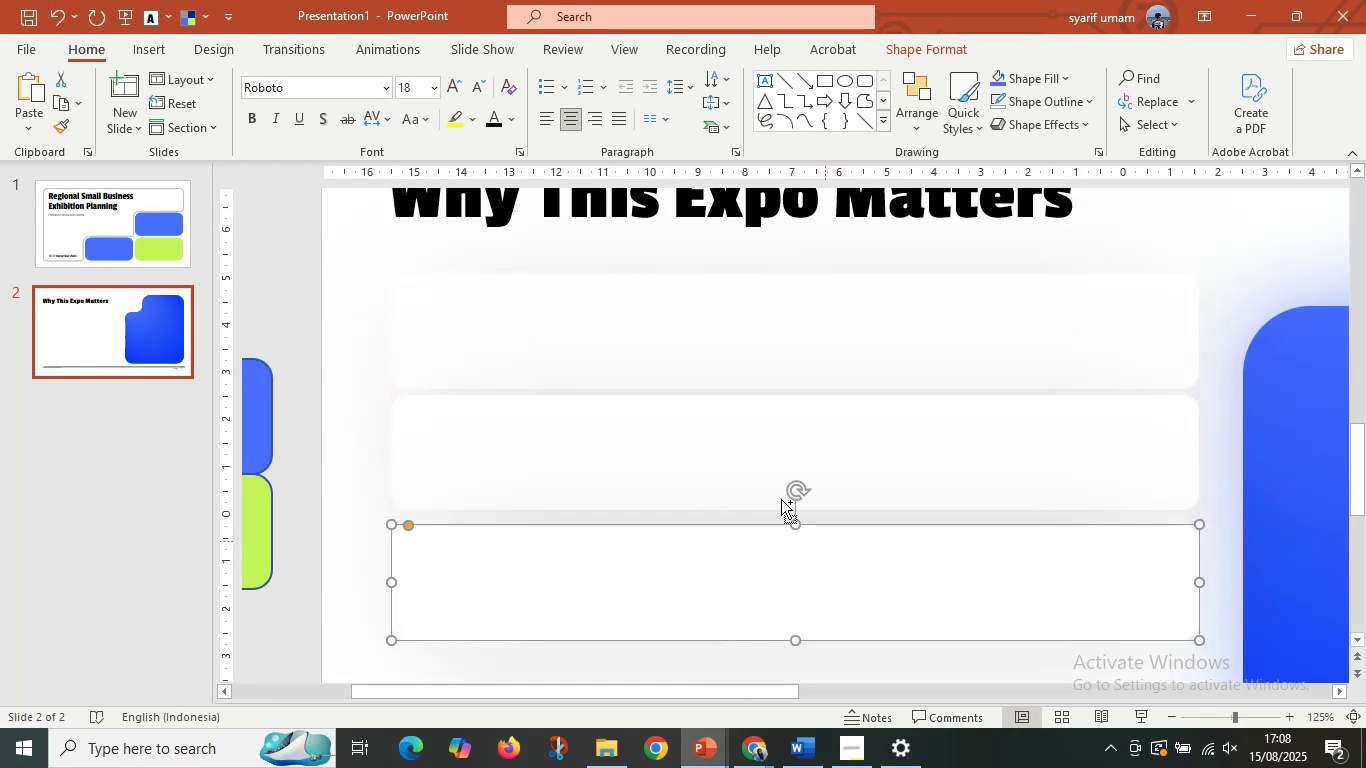 
key(Control+Shift+ControlLeft)
 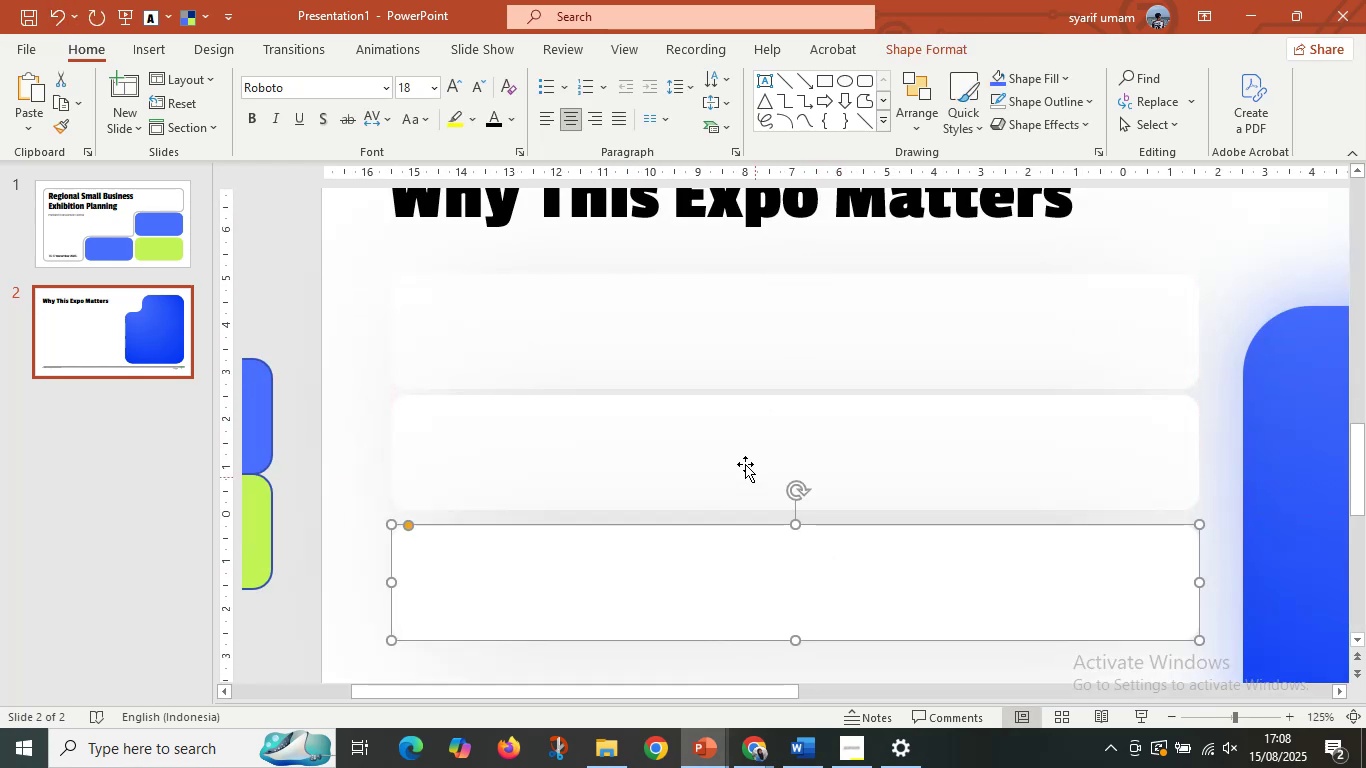 
key(Control+Shift+ControlLeft)
 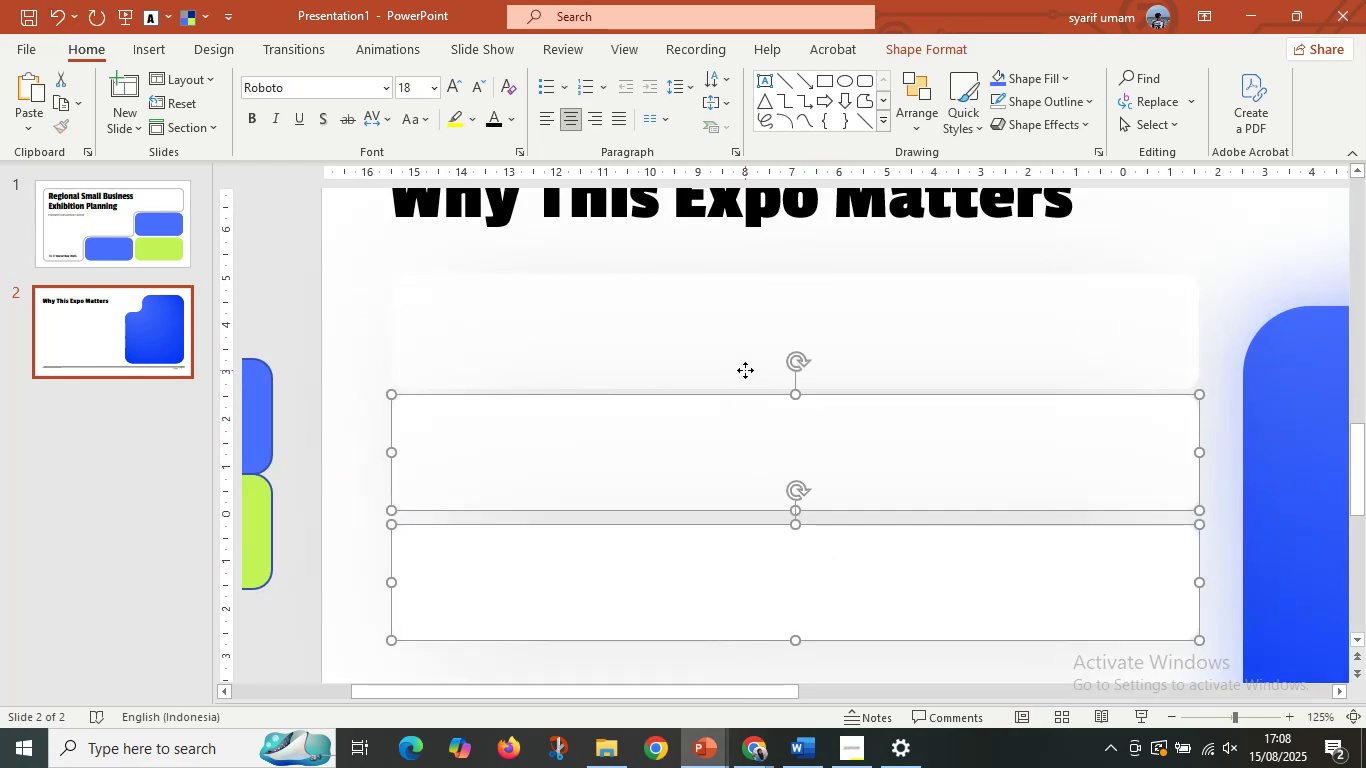 
double_click([745, 370])
 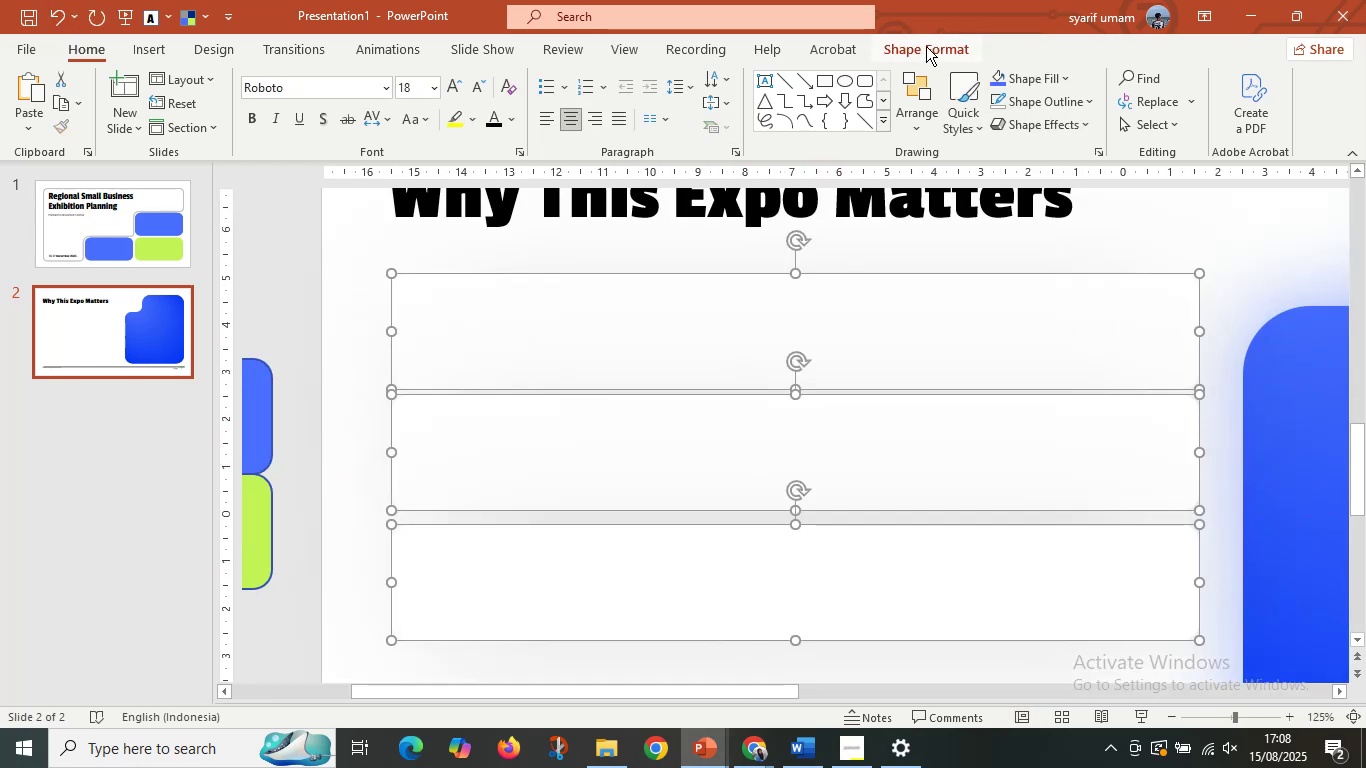 
left_click([926, 46])
 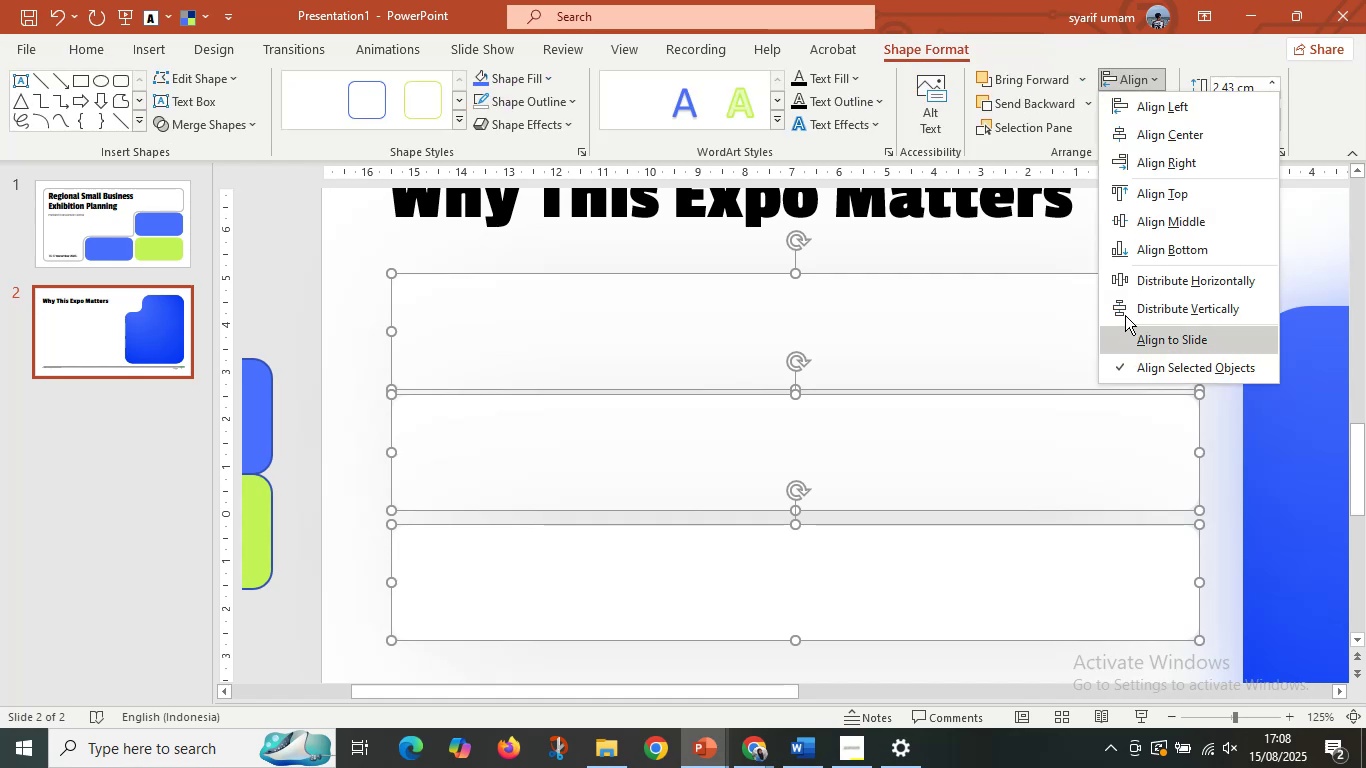 
hold_key(key=ControlLeft, duration=0.56)
scroll: coordinate [995, 474], scroll_direction: down, amount: 4.0
 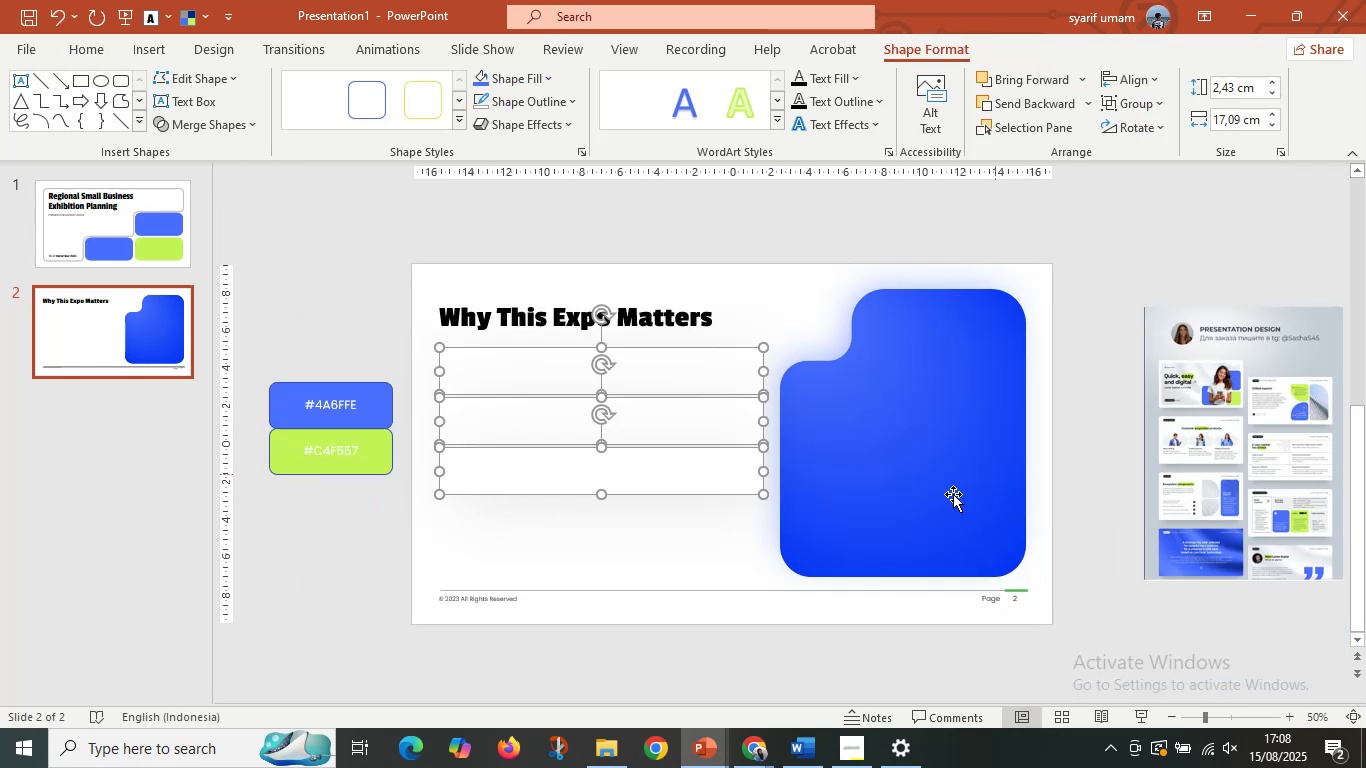 
key(Control+G)
 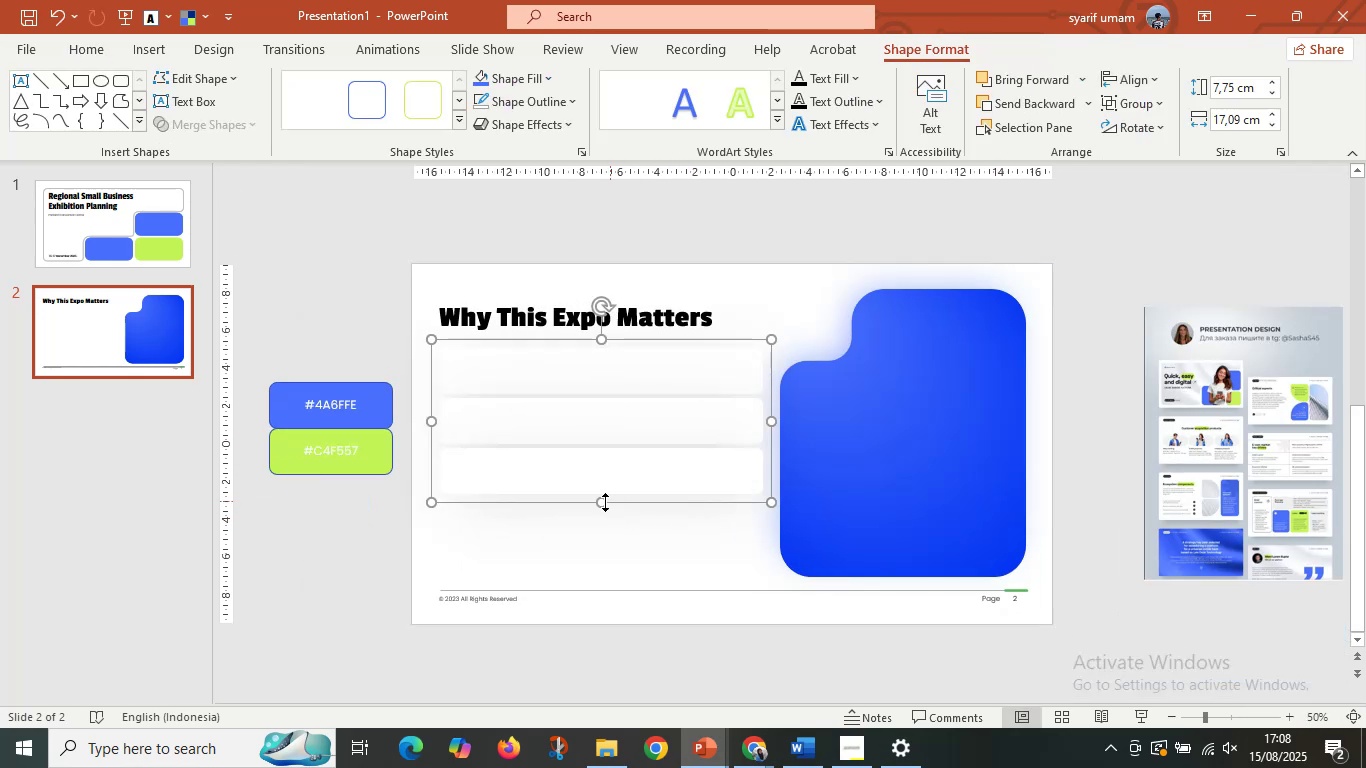 
hold_key(key=ShiftLeft, duration=1.25)
 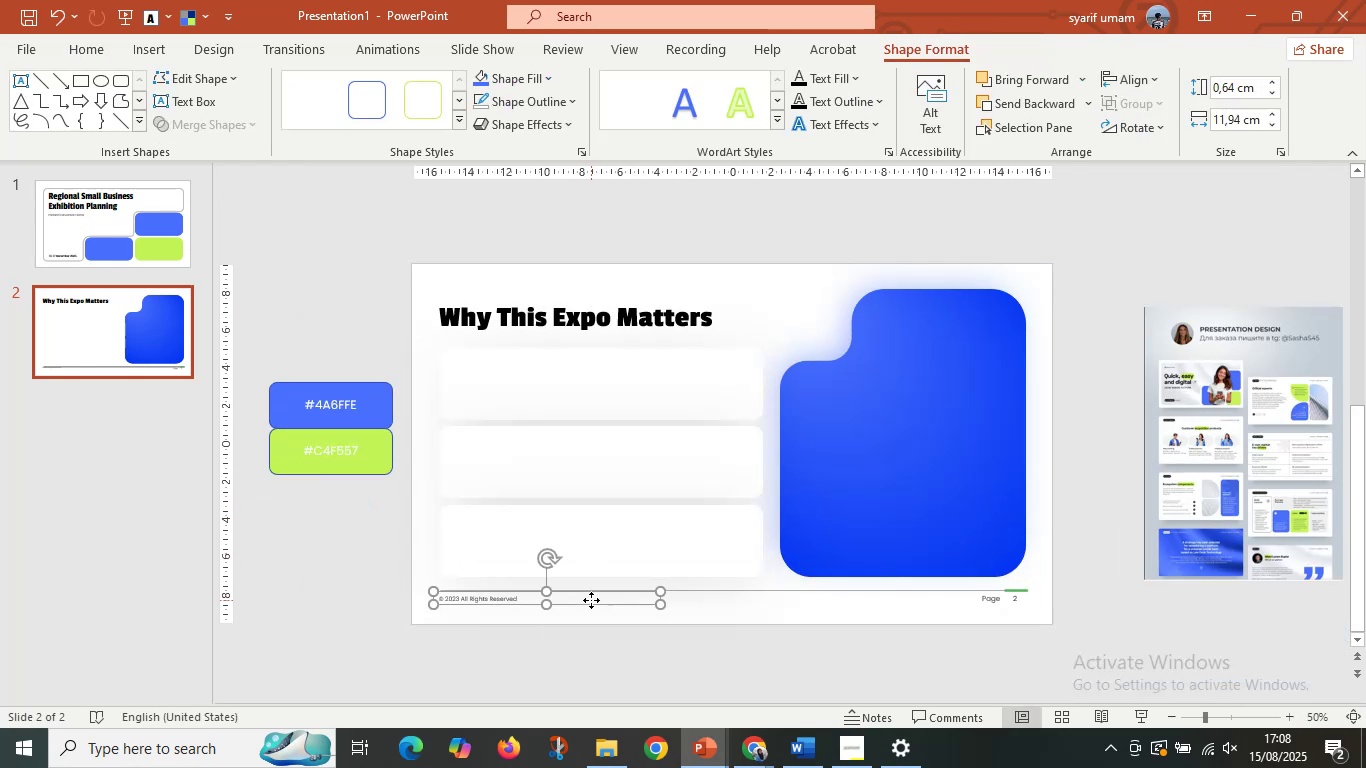 
left_click([591, 600])
 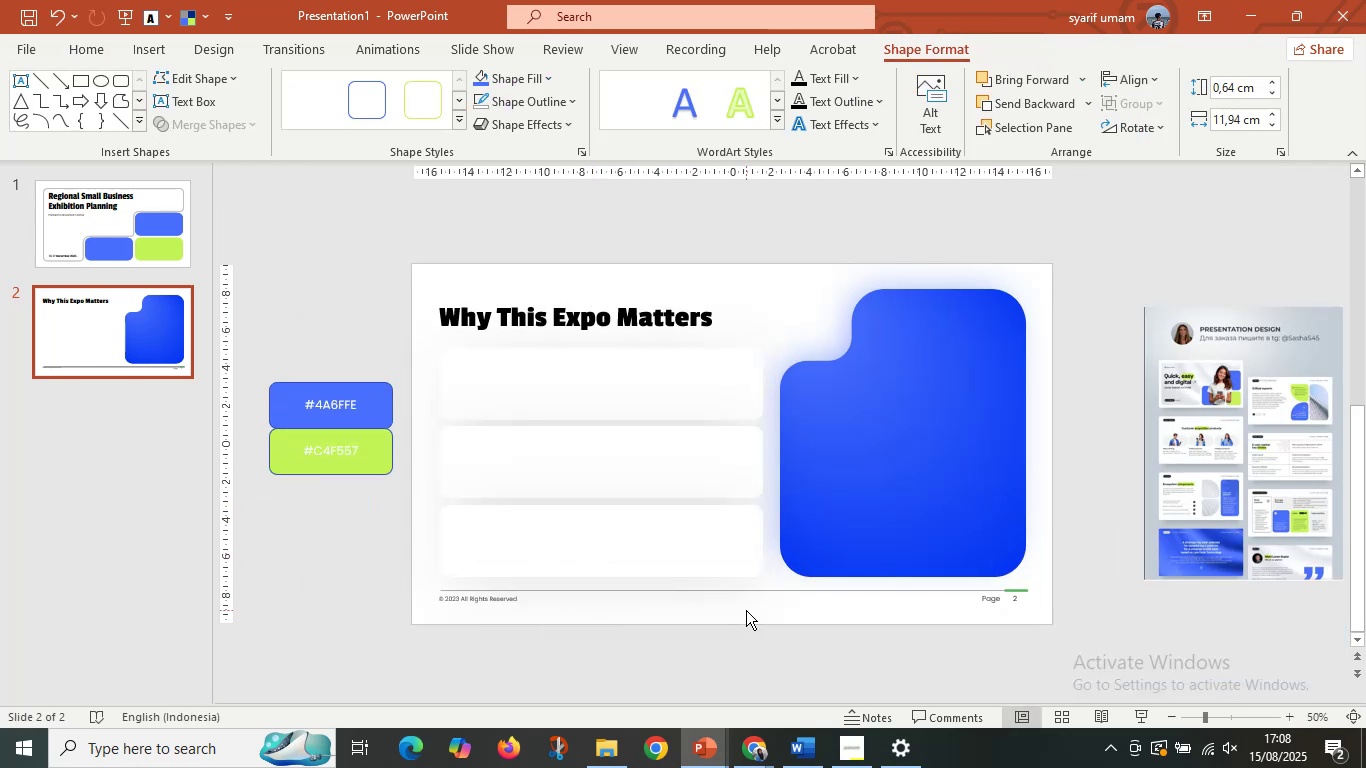 
left_click([746, 610])
 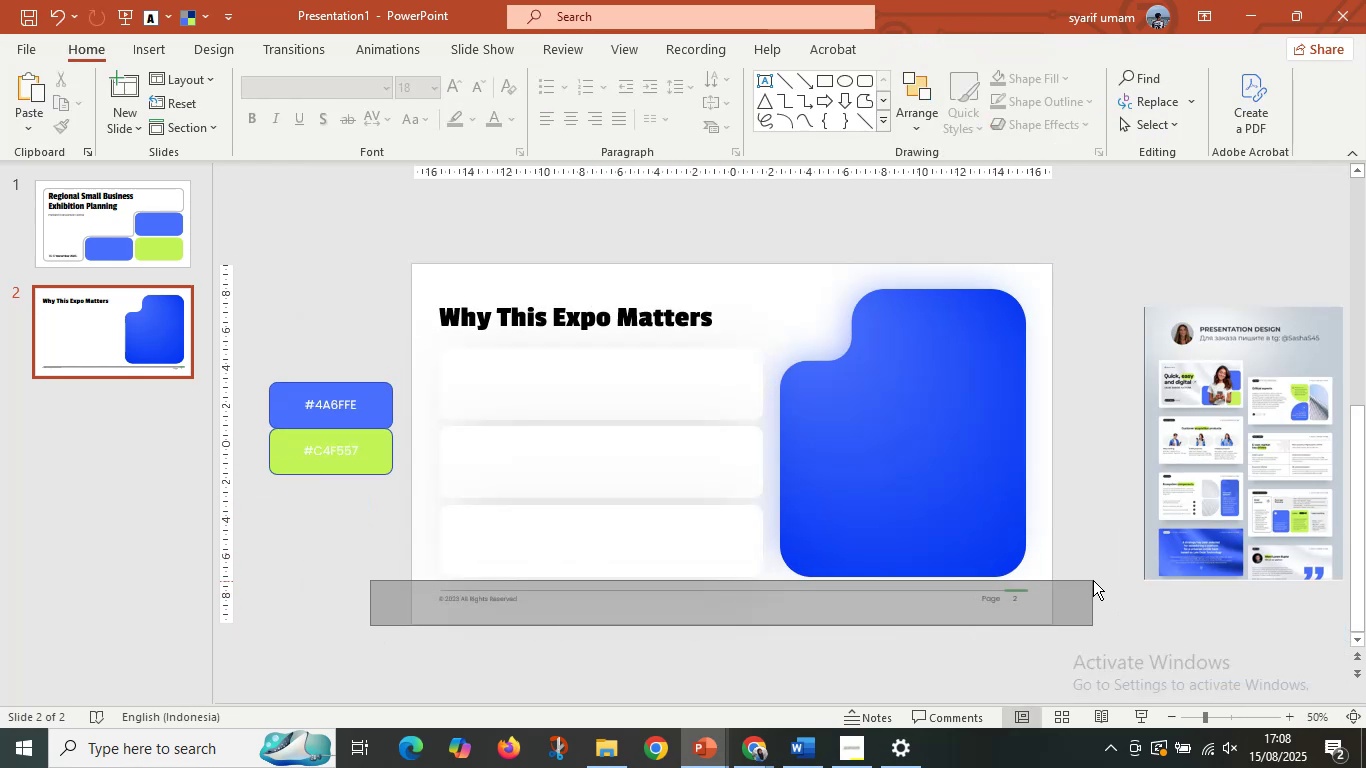 
left_click([989, 665])
 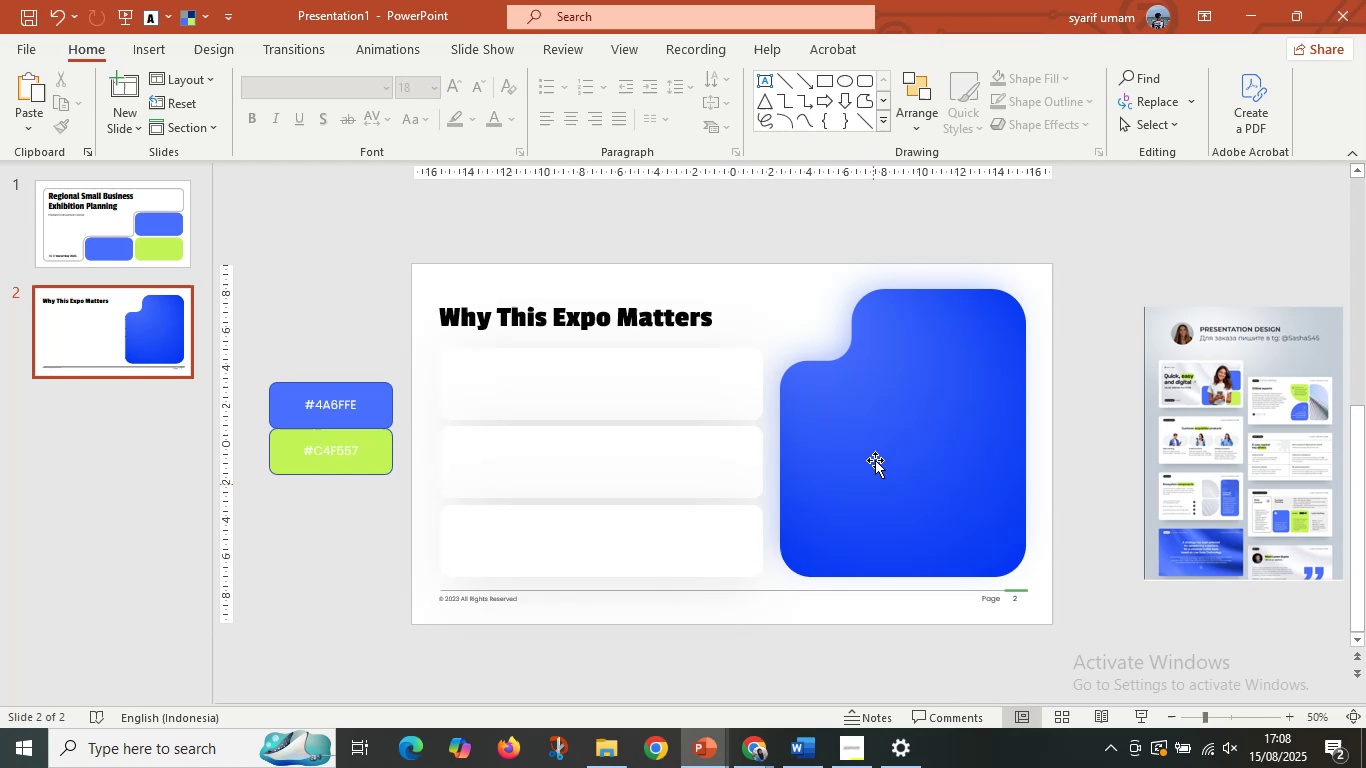 
left_click([849, 401])
 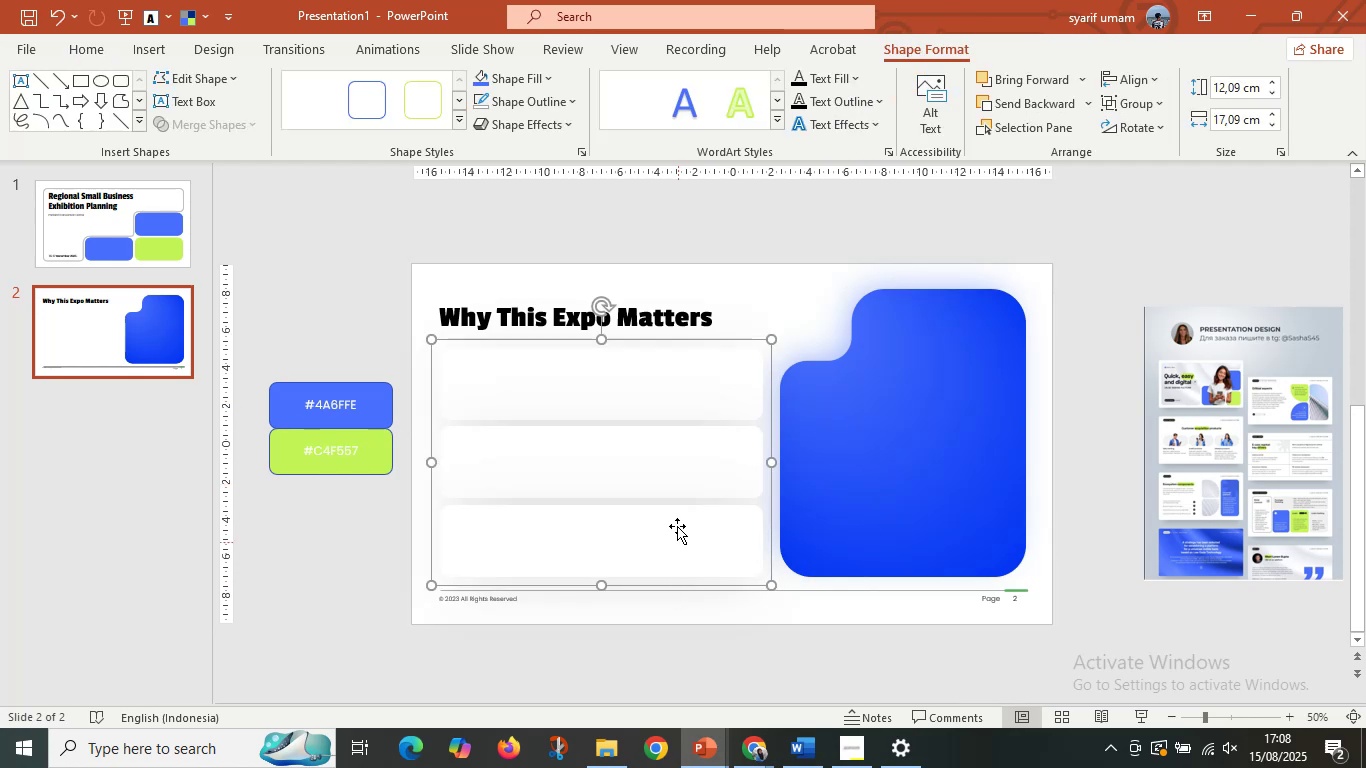 
double_click([680, 515])
 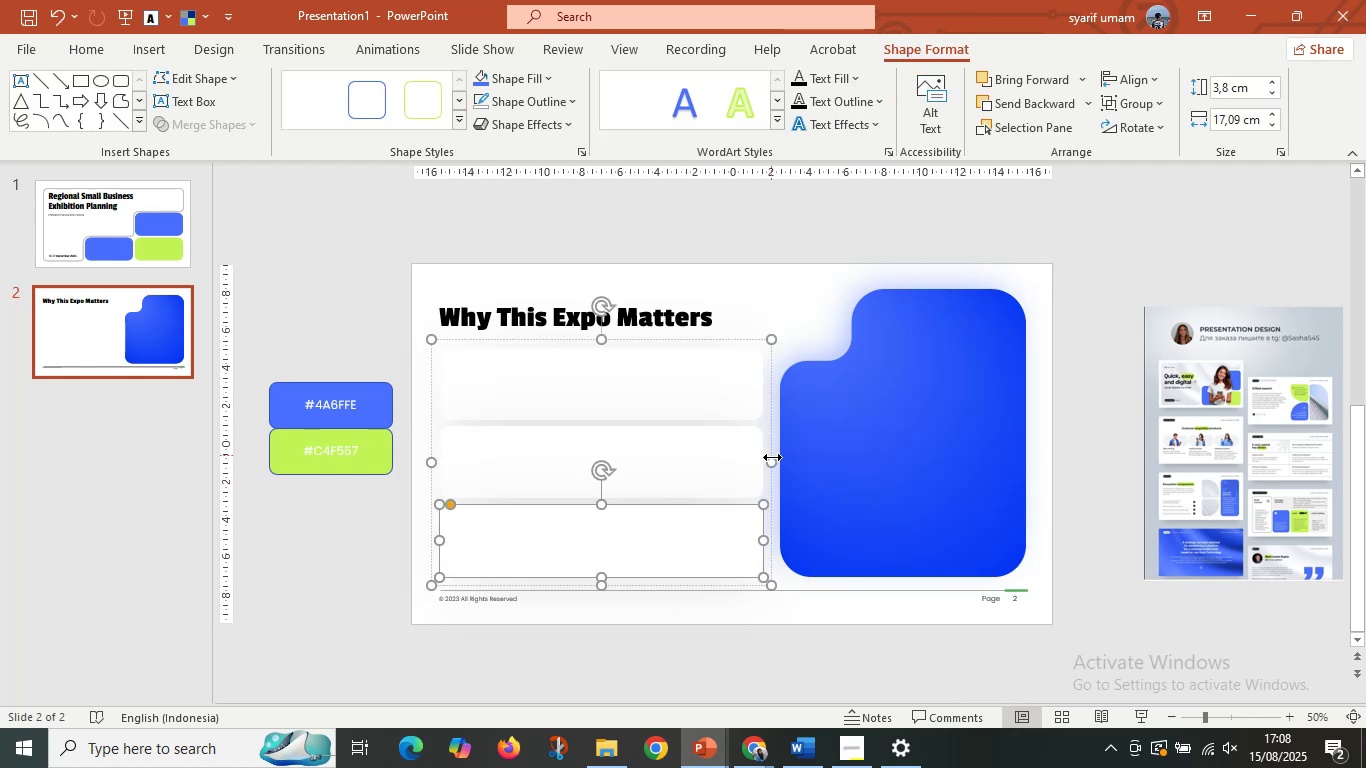 
hold_key(key=ShiftLeft, duration=0.88)
 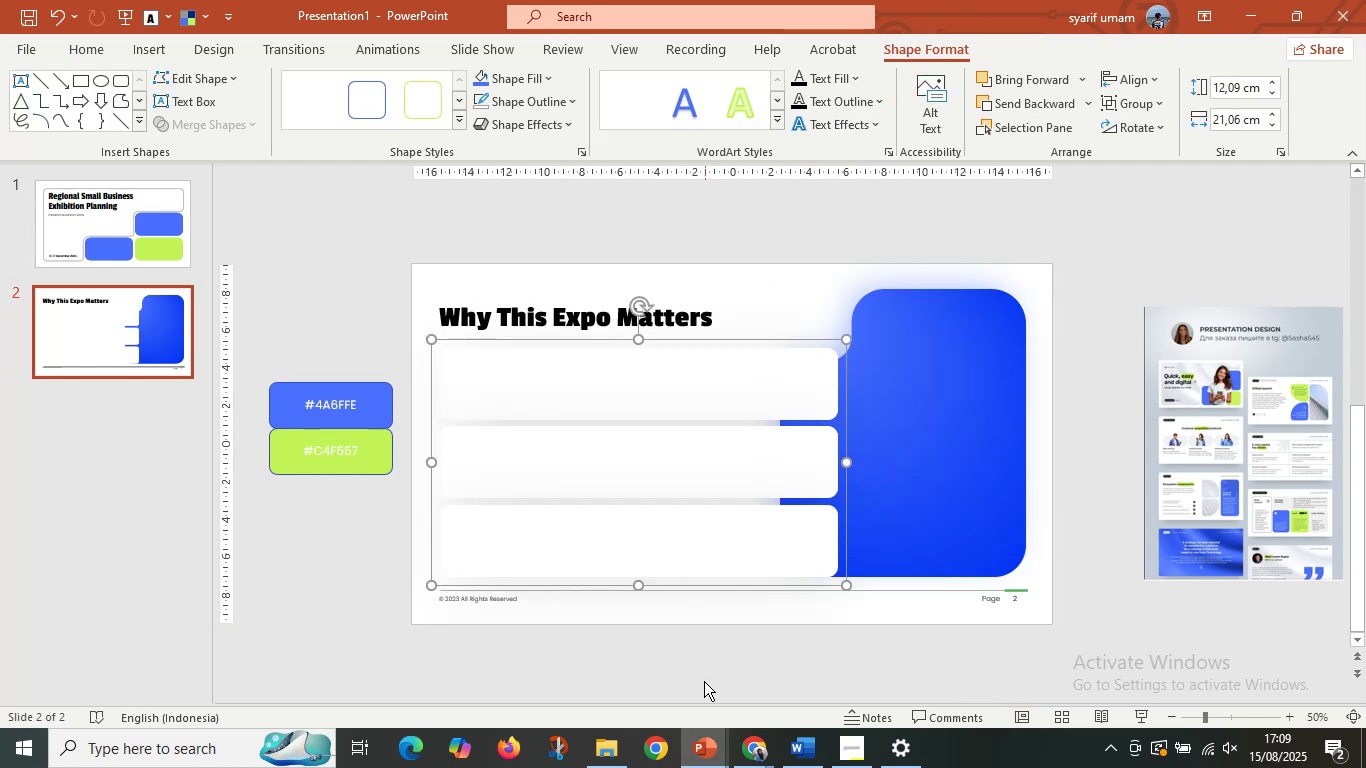 
left_click([704, 682])
 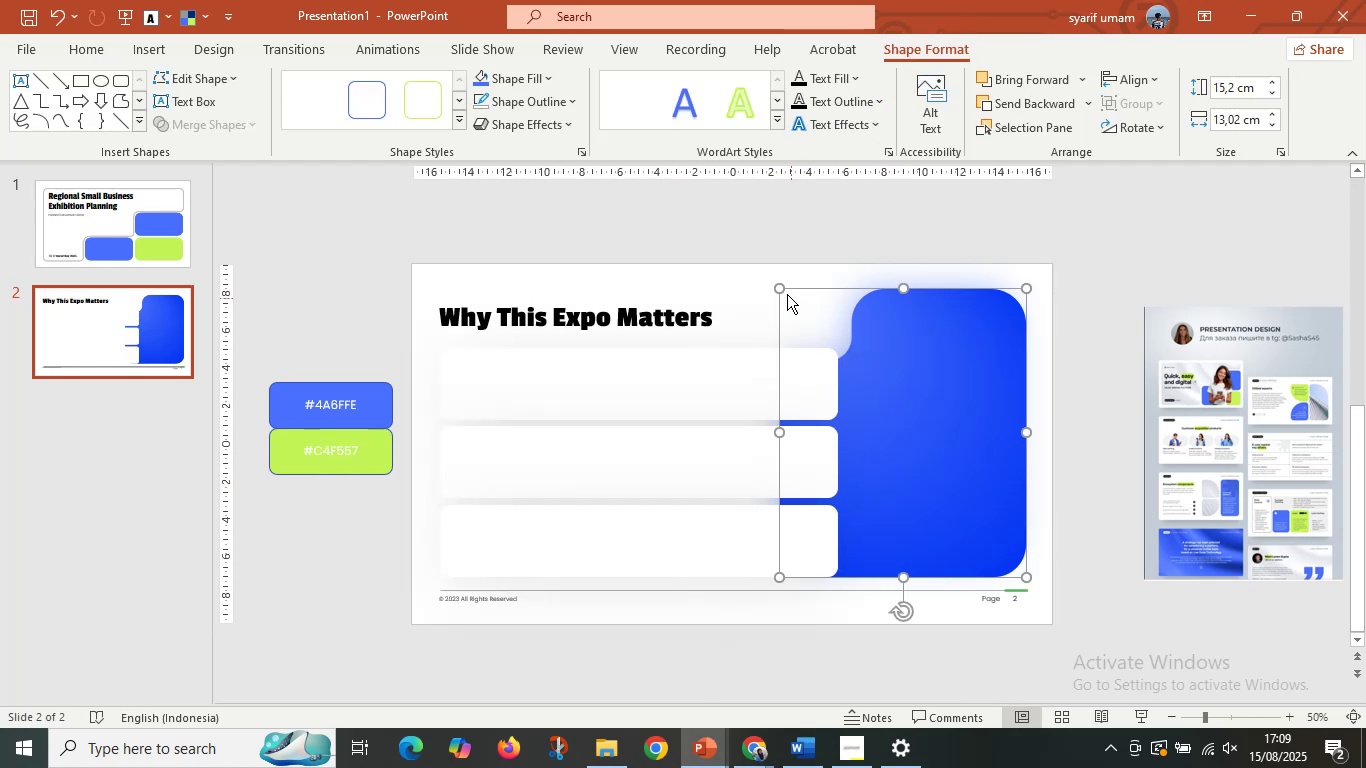 
left_click_drag(start_coordinate=[781, 290], to_coordinate=[749, 296])
 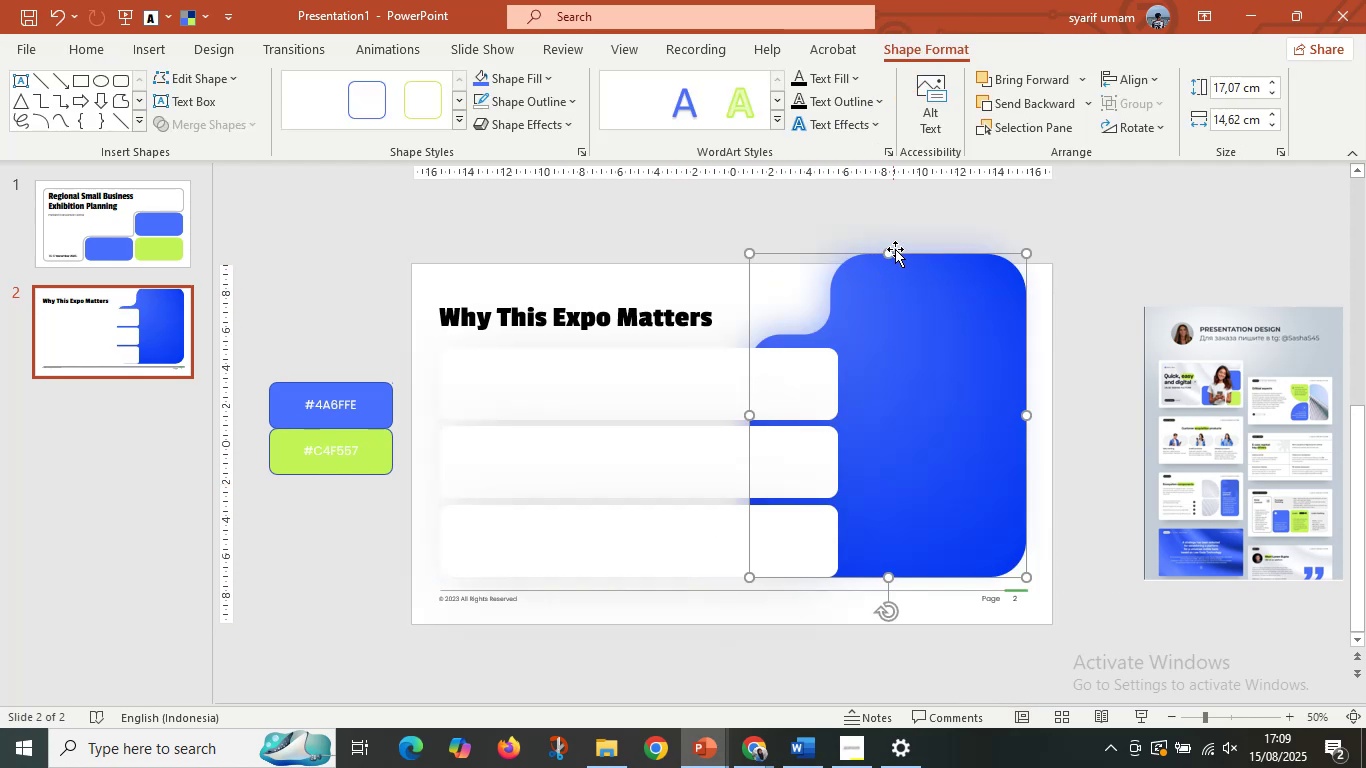 
hold_key(key=ShiftLeft, duration=1.38)
 